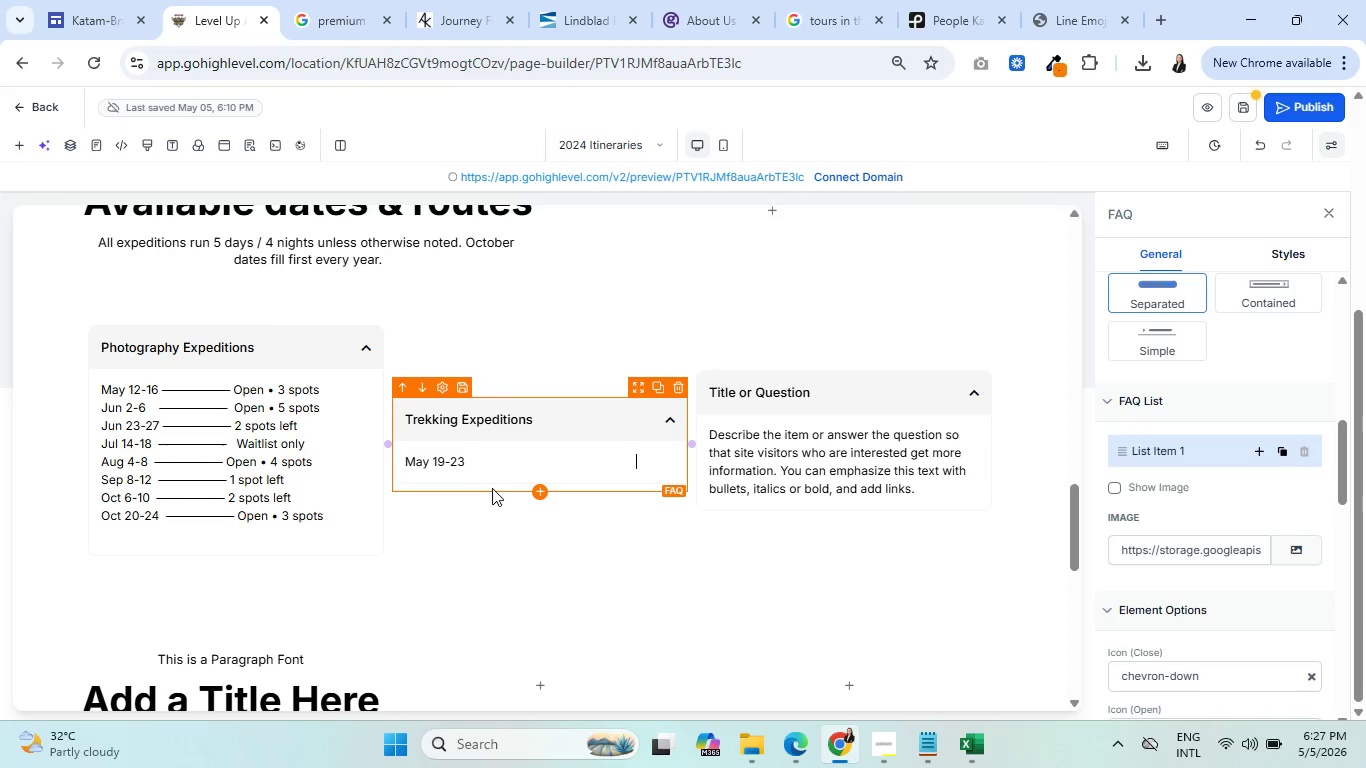 
key(Backspace)
 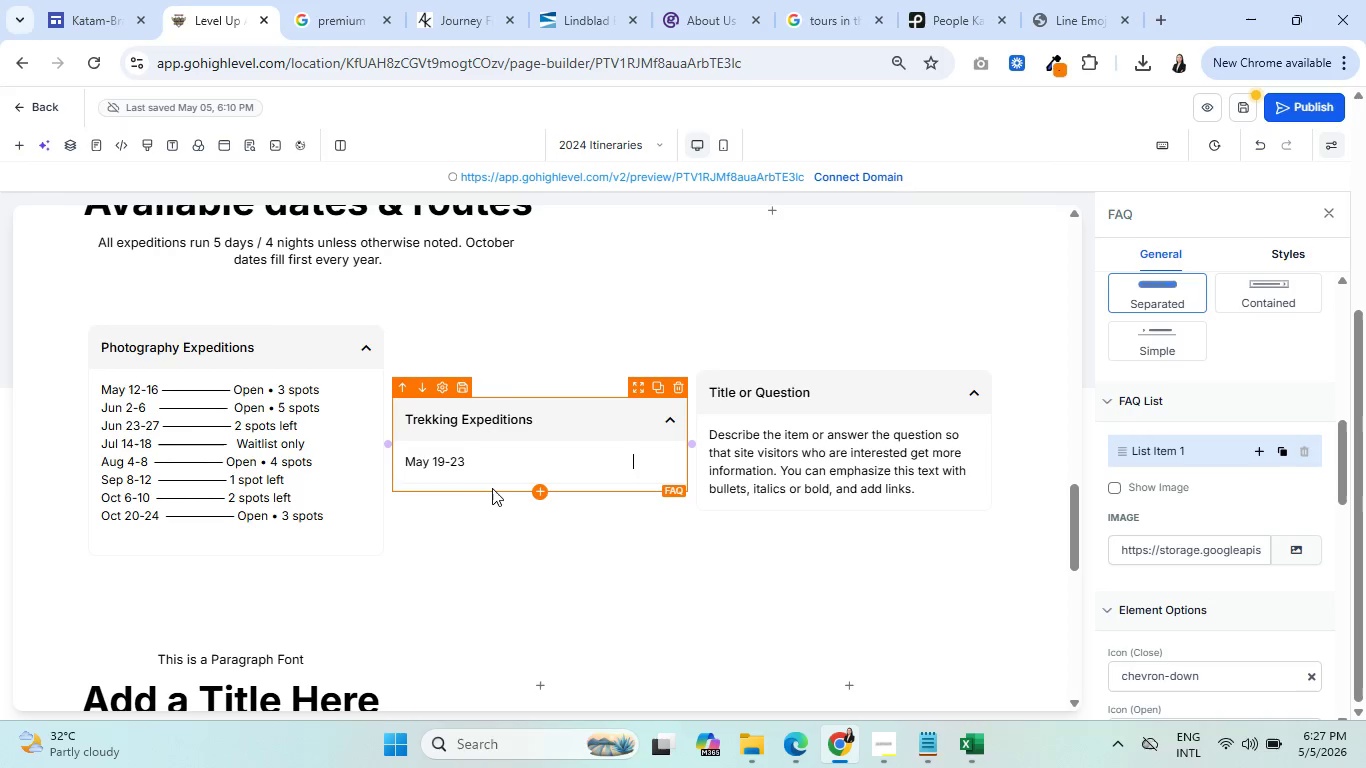 
key(Backspace)
 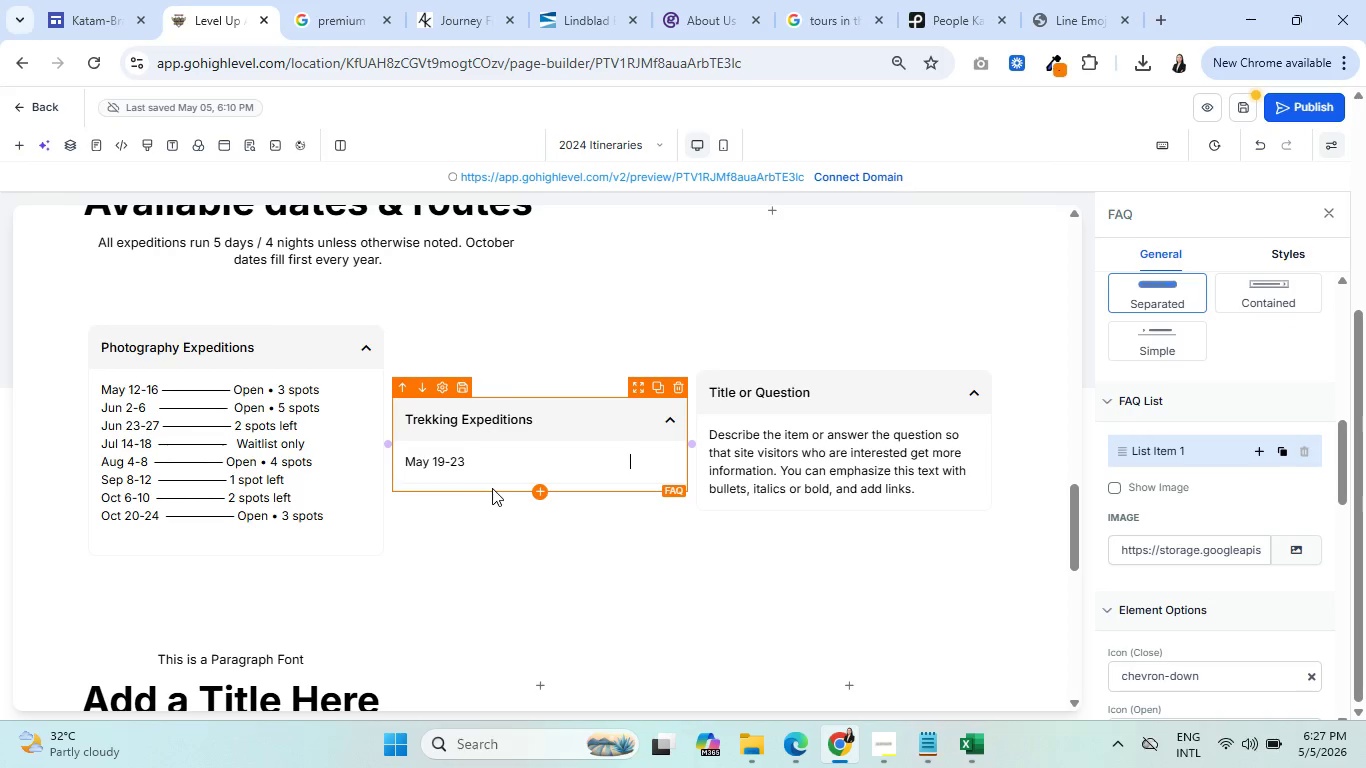 
type(Open )
 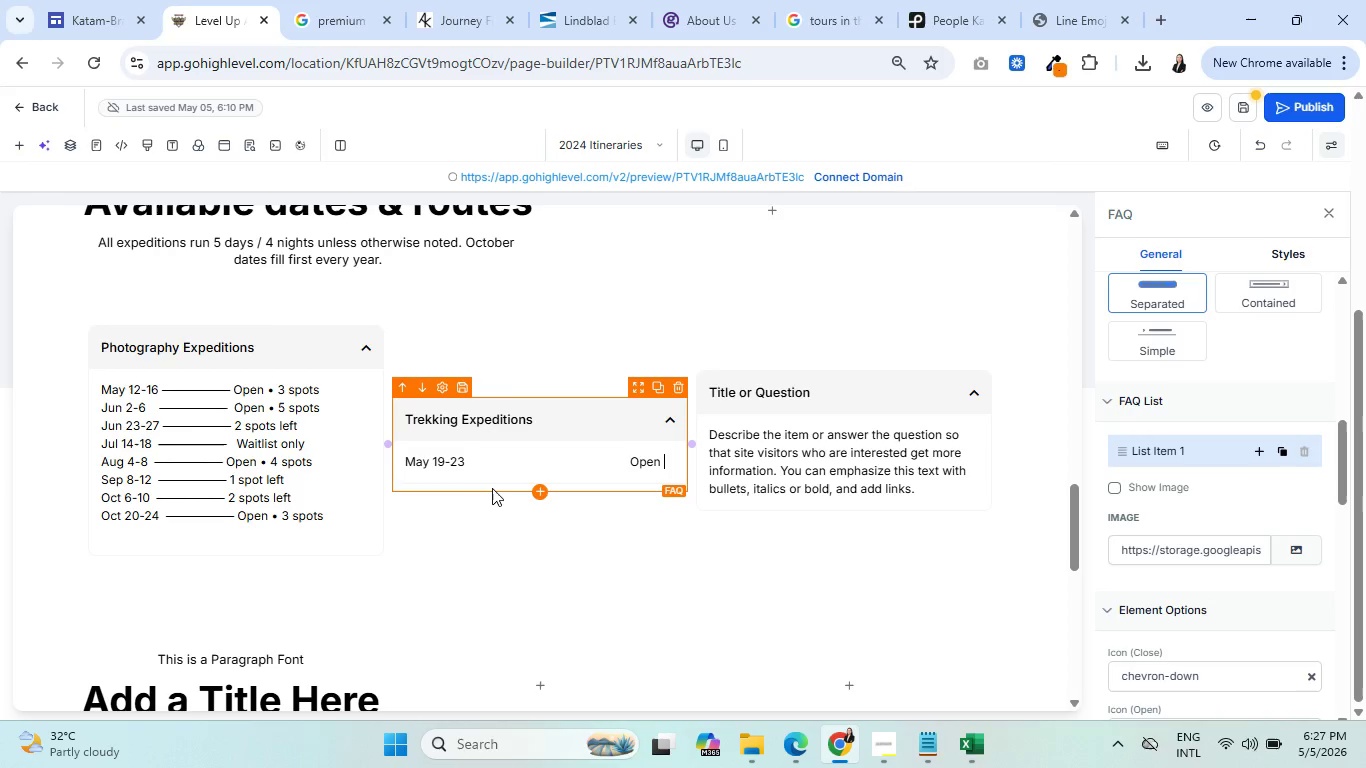 
key(Control+V)
 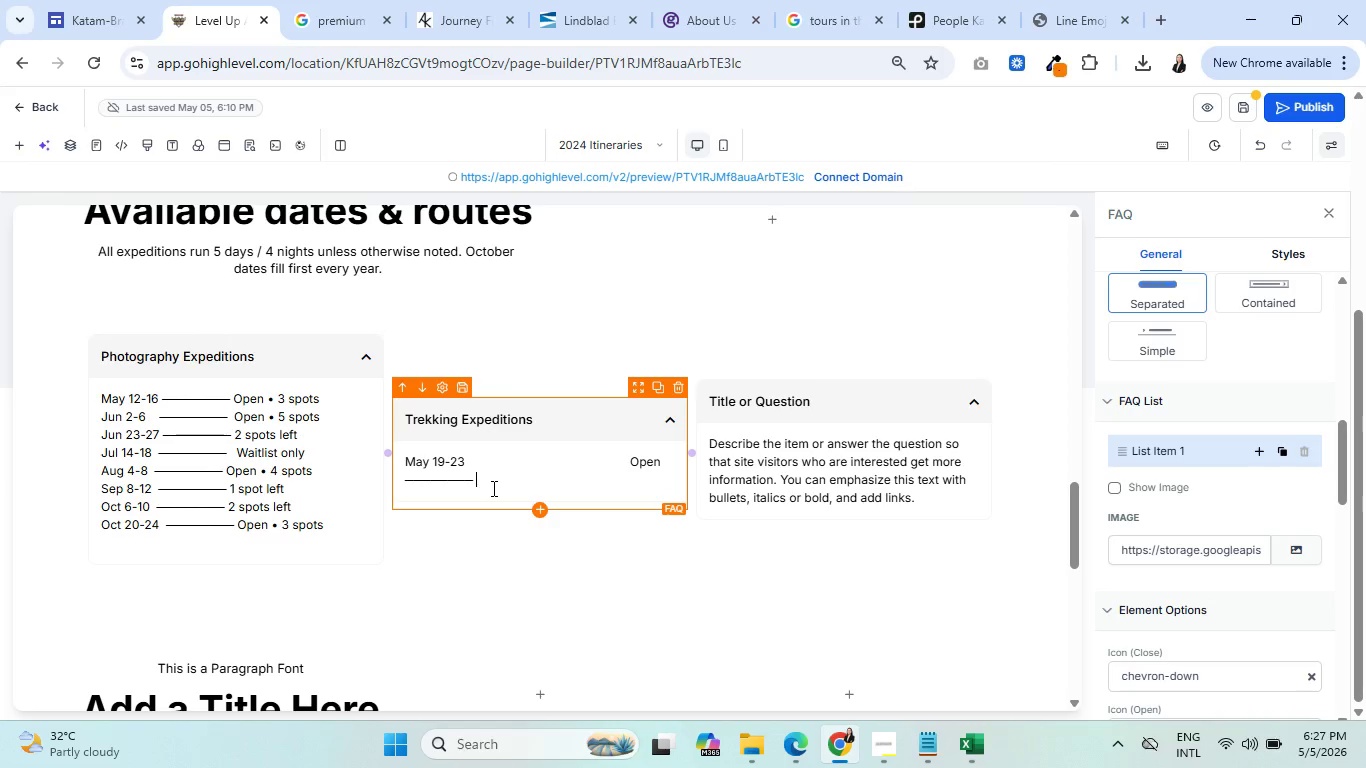 
key(Backspace)
 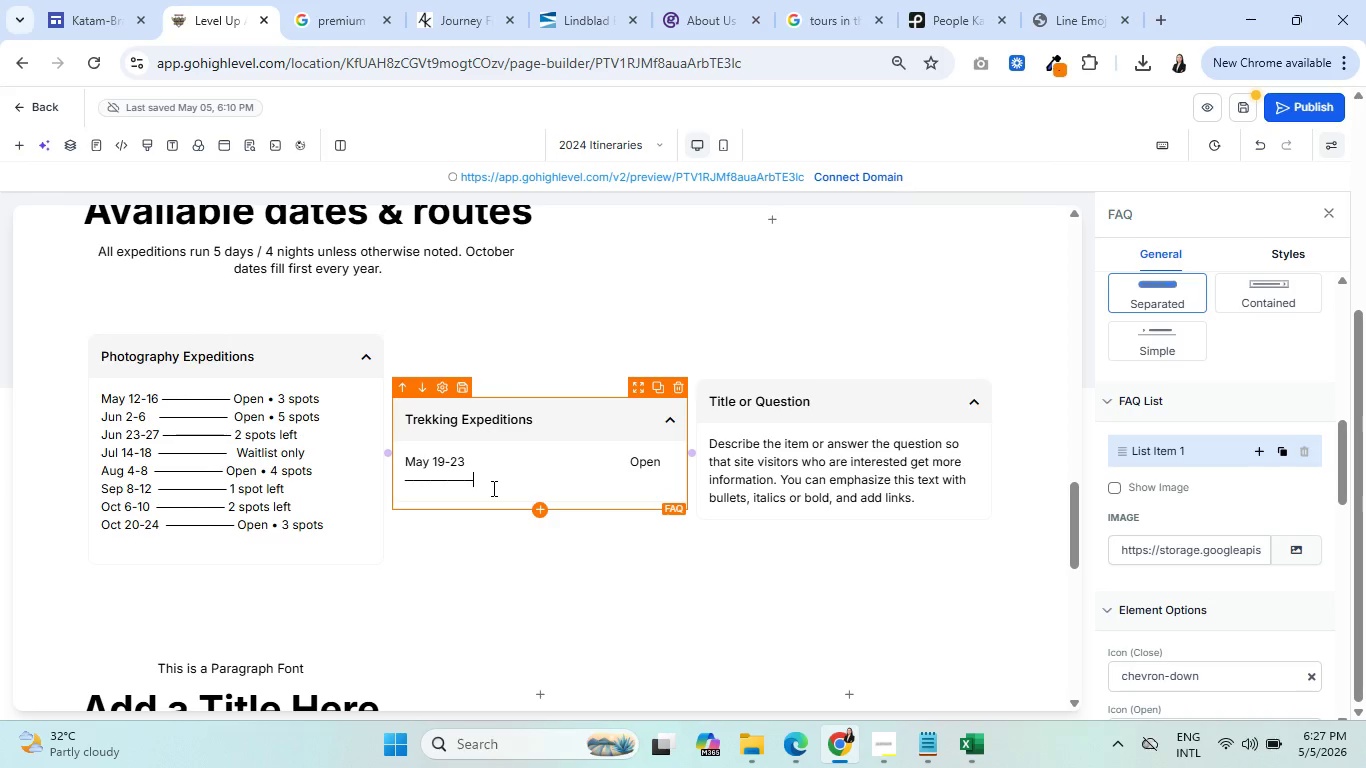 
key(Backspace)
 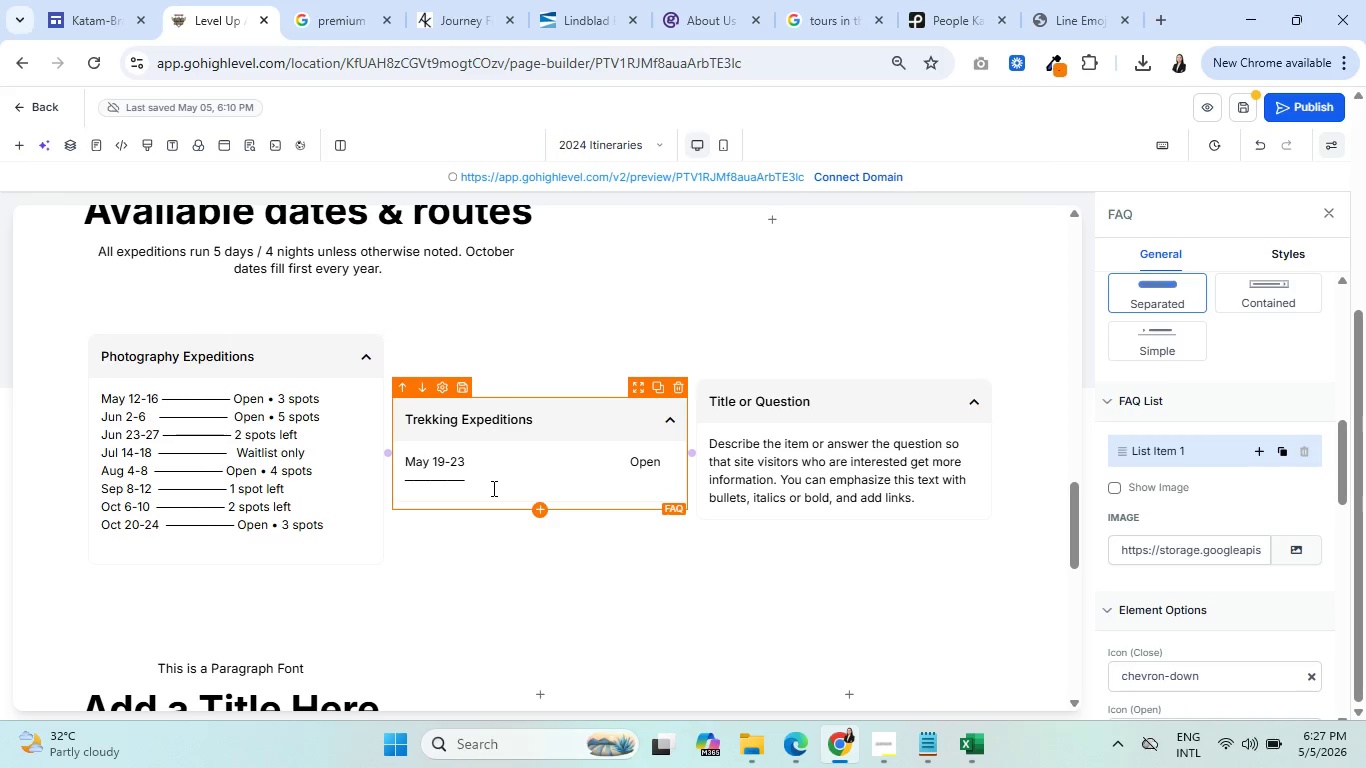 
key(Backspace)
 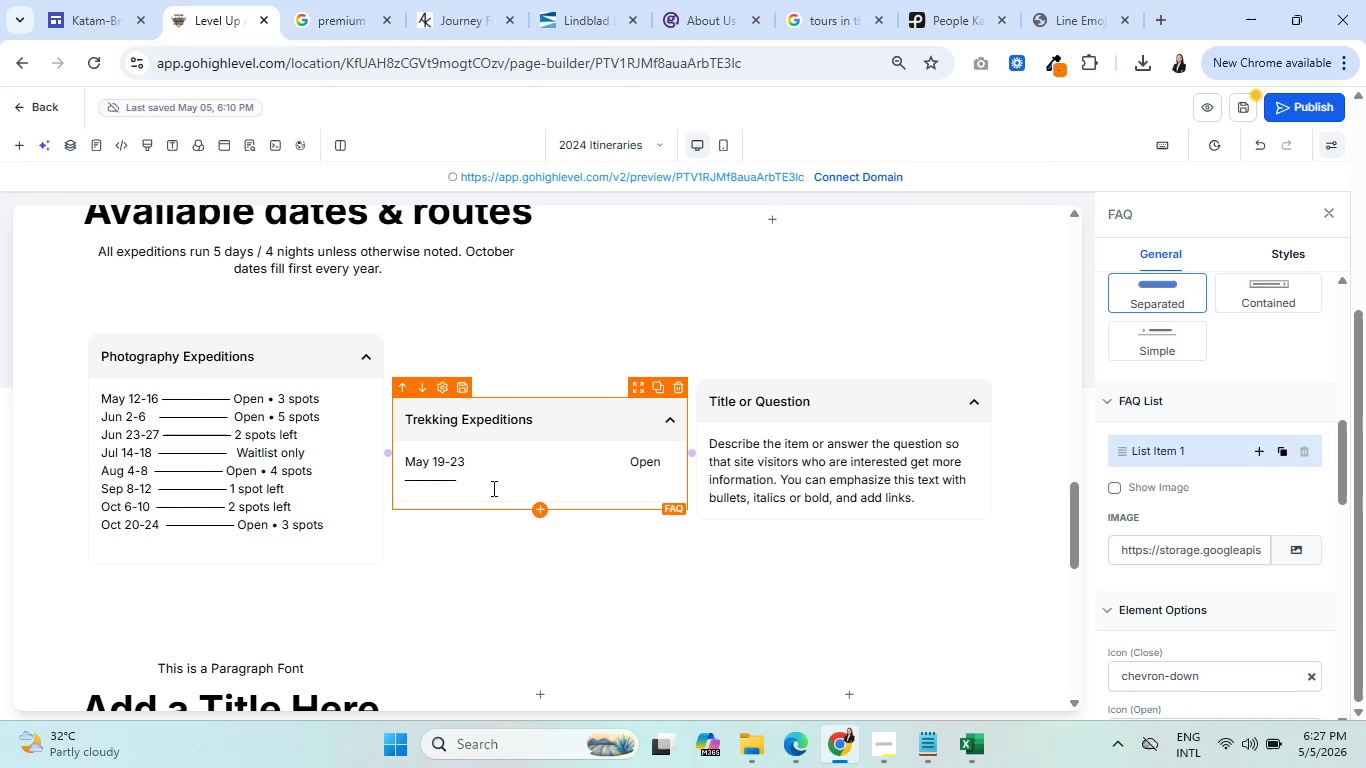 
key(Backspace)
 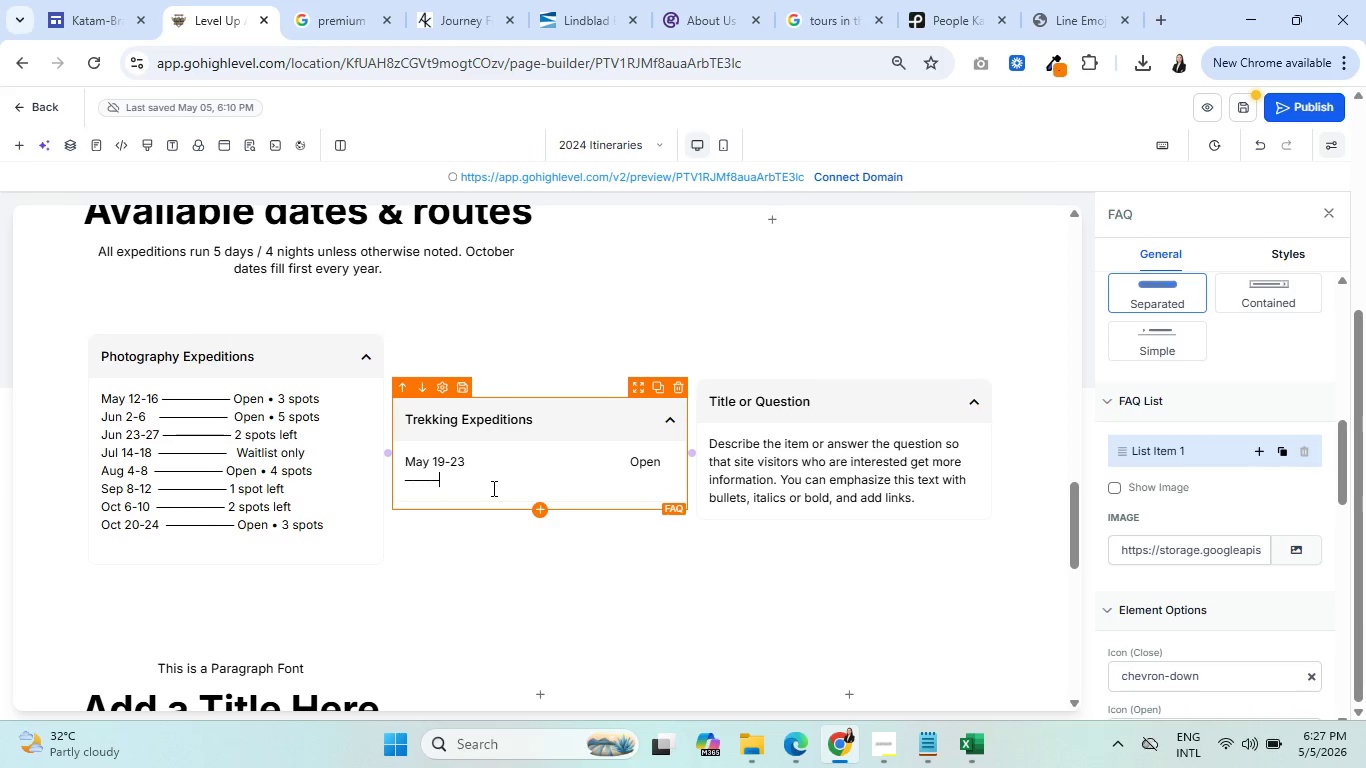 
key(Backspace)
 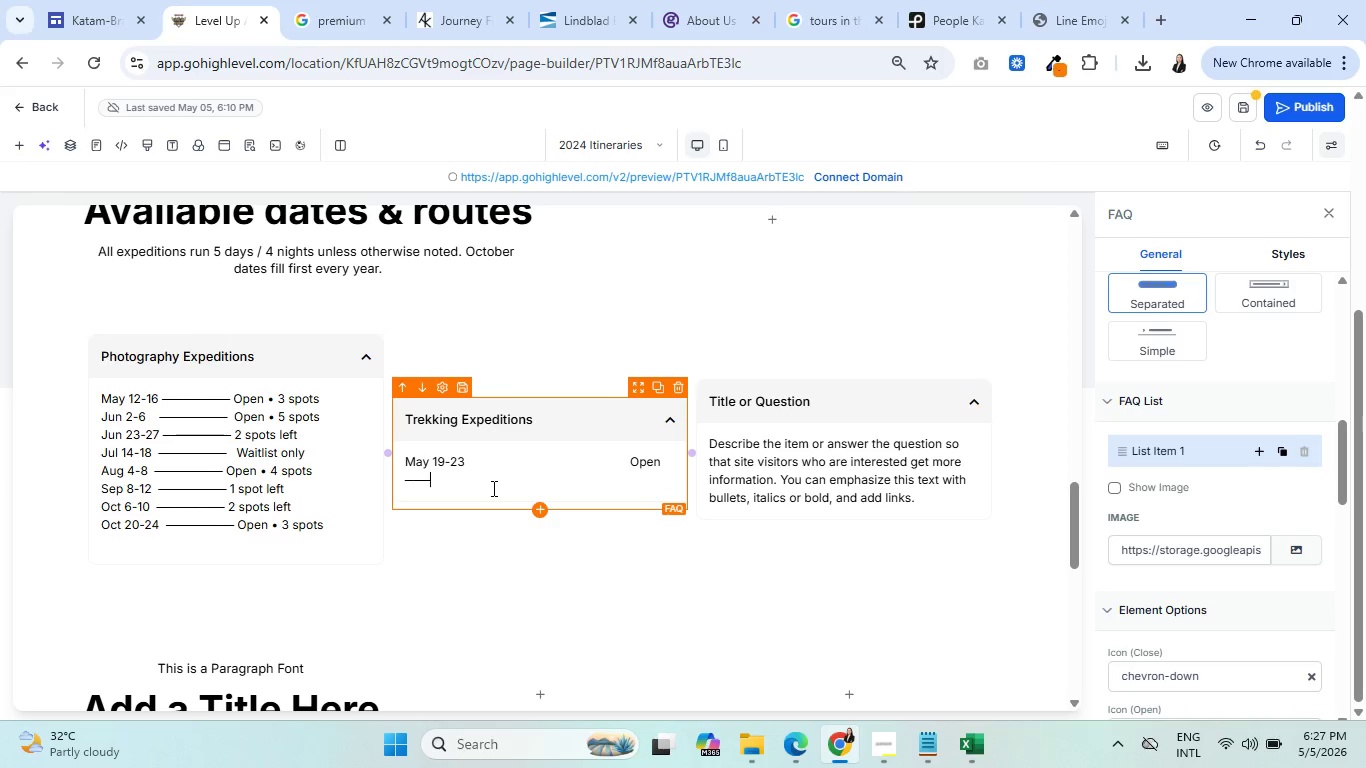 
key(Backspace)
 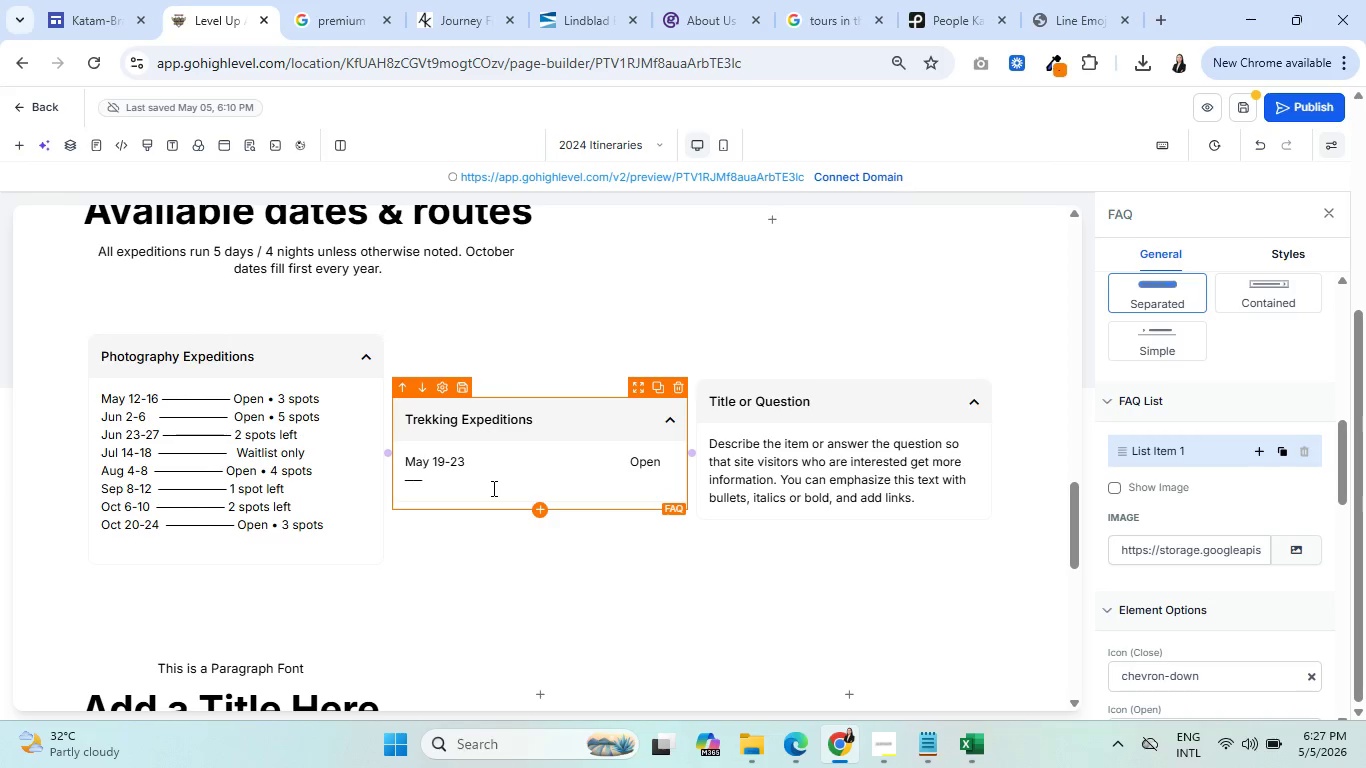 
key(Backspace)
 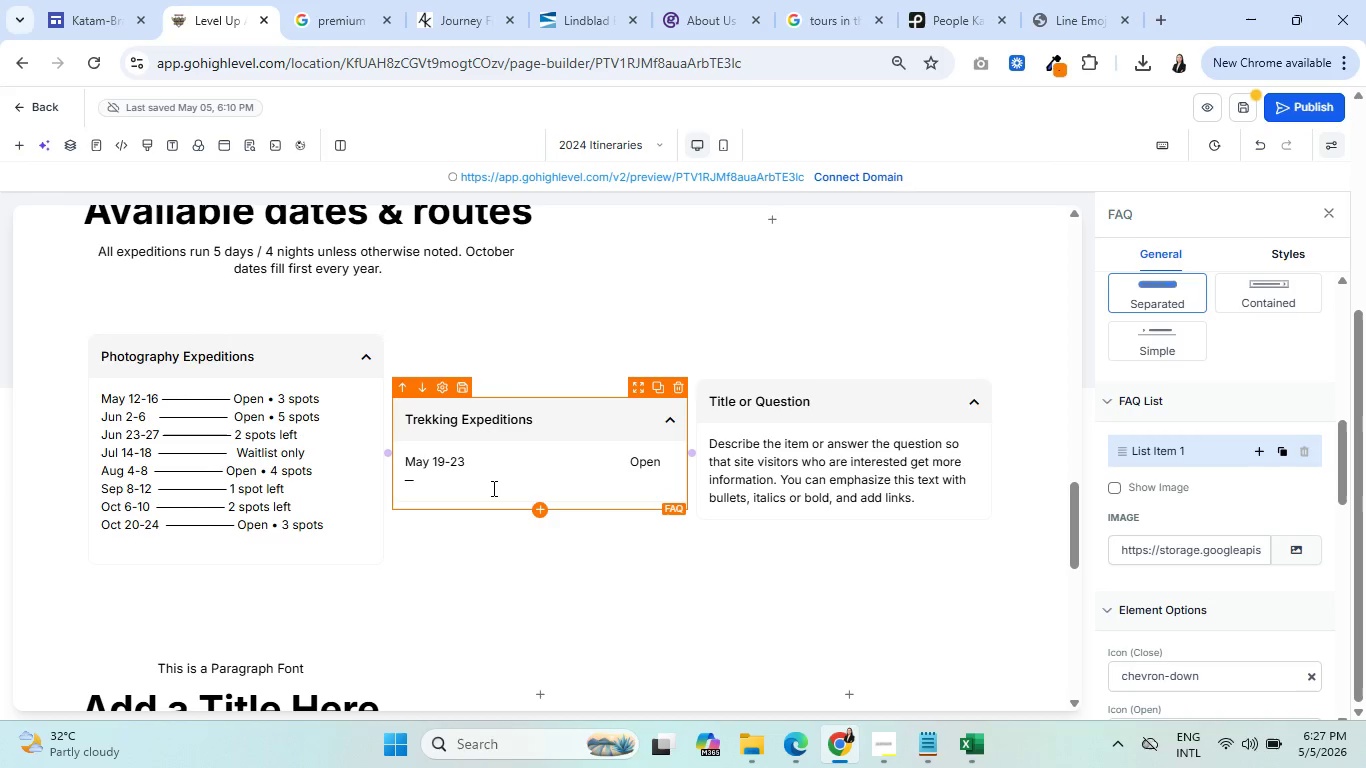 
key(Backspace)
 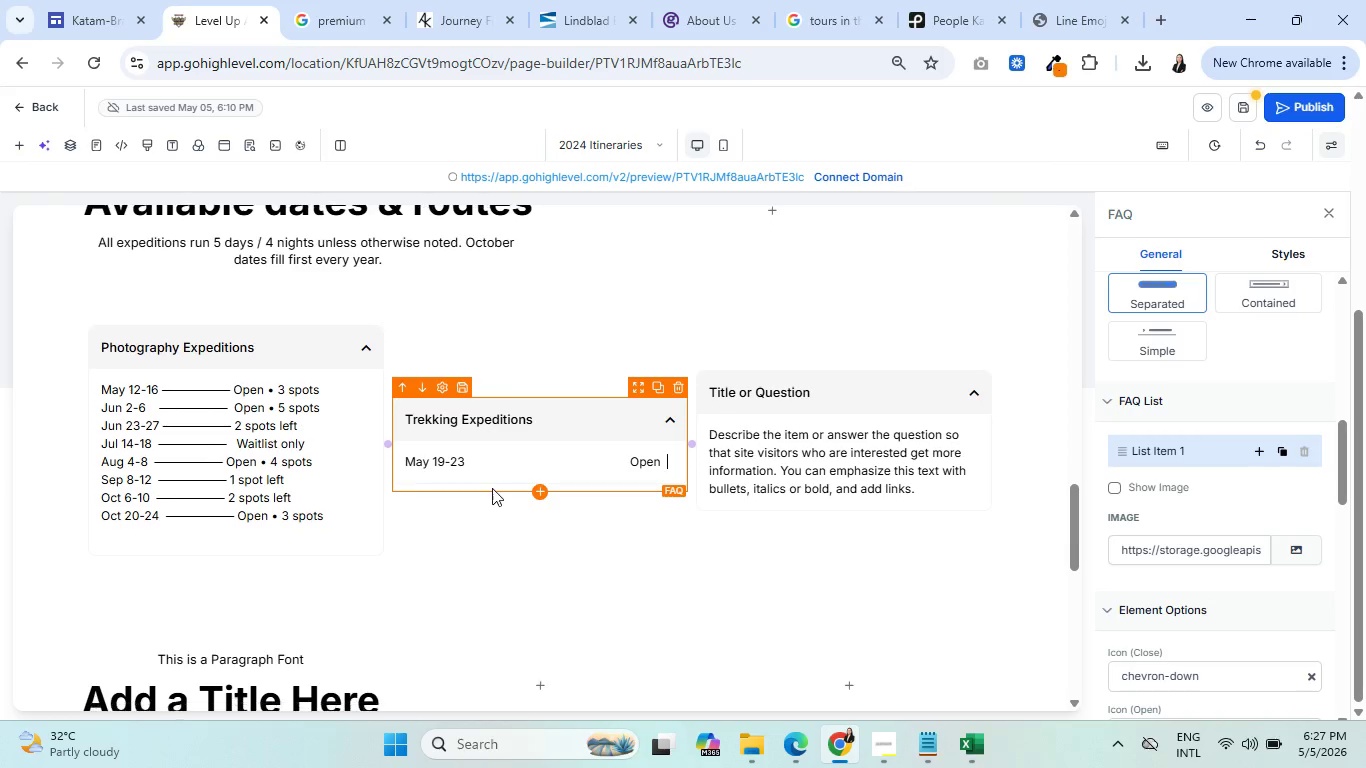 
key(Backspace)
 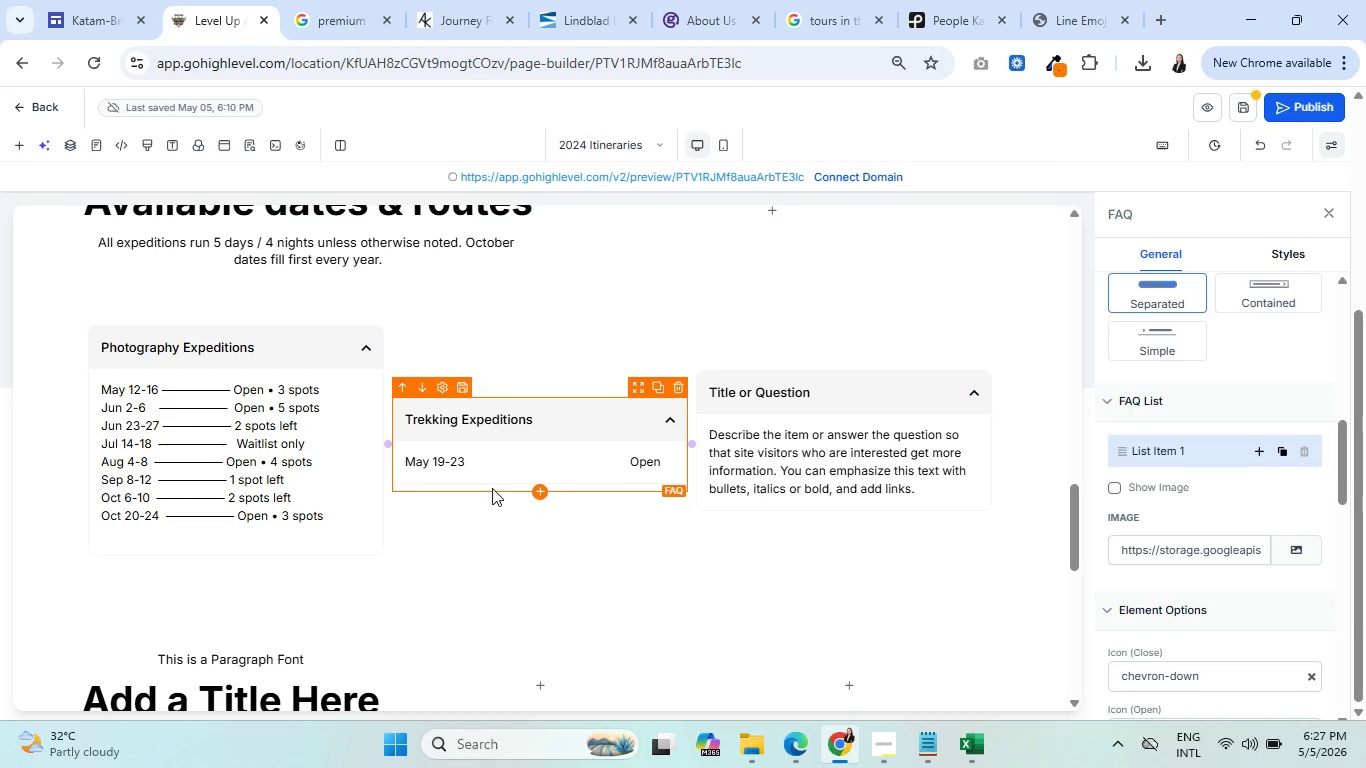 
key(Backspace)
 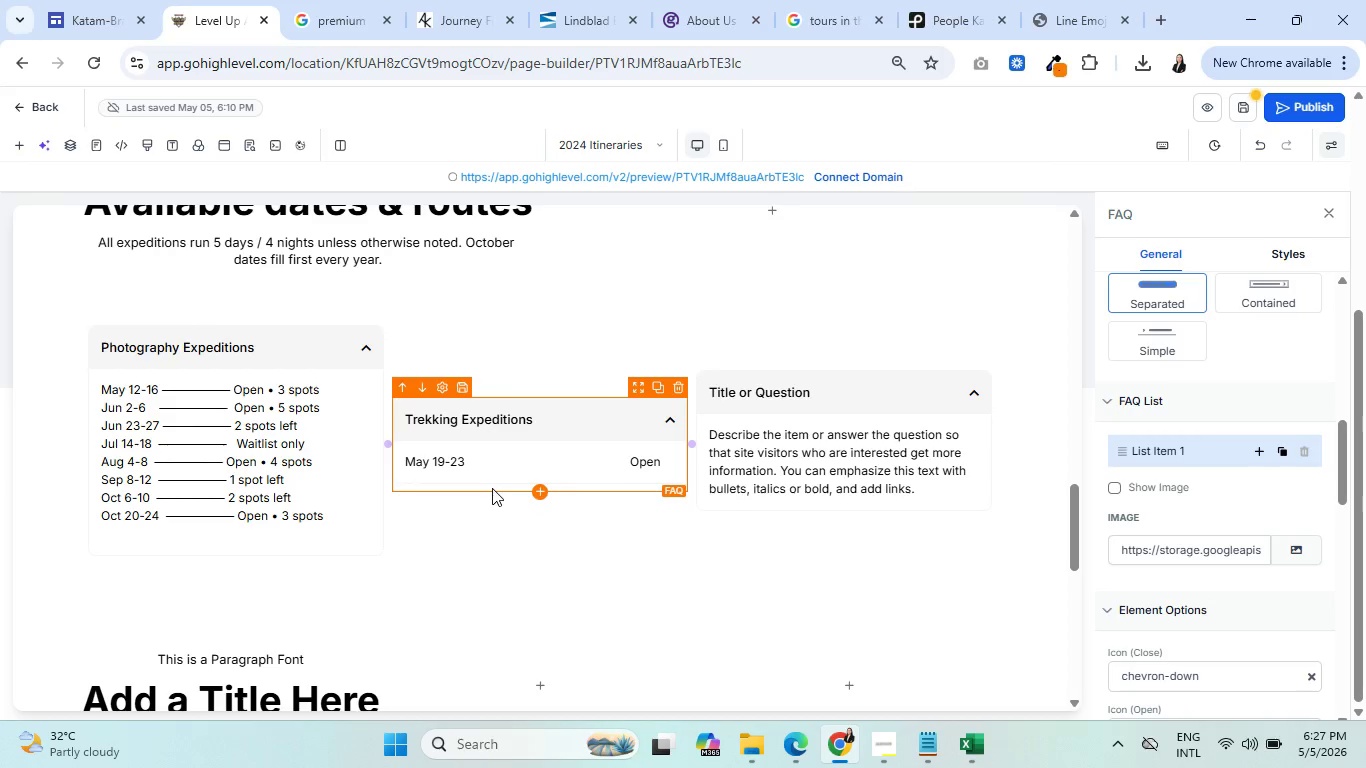 
key(Backspace)
 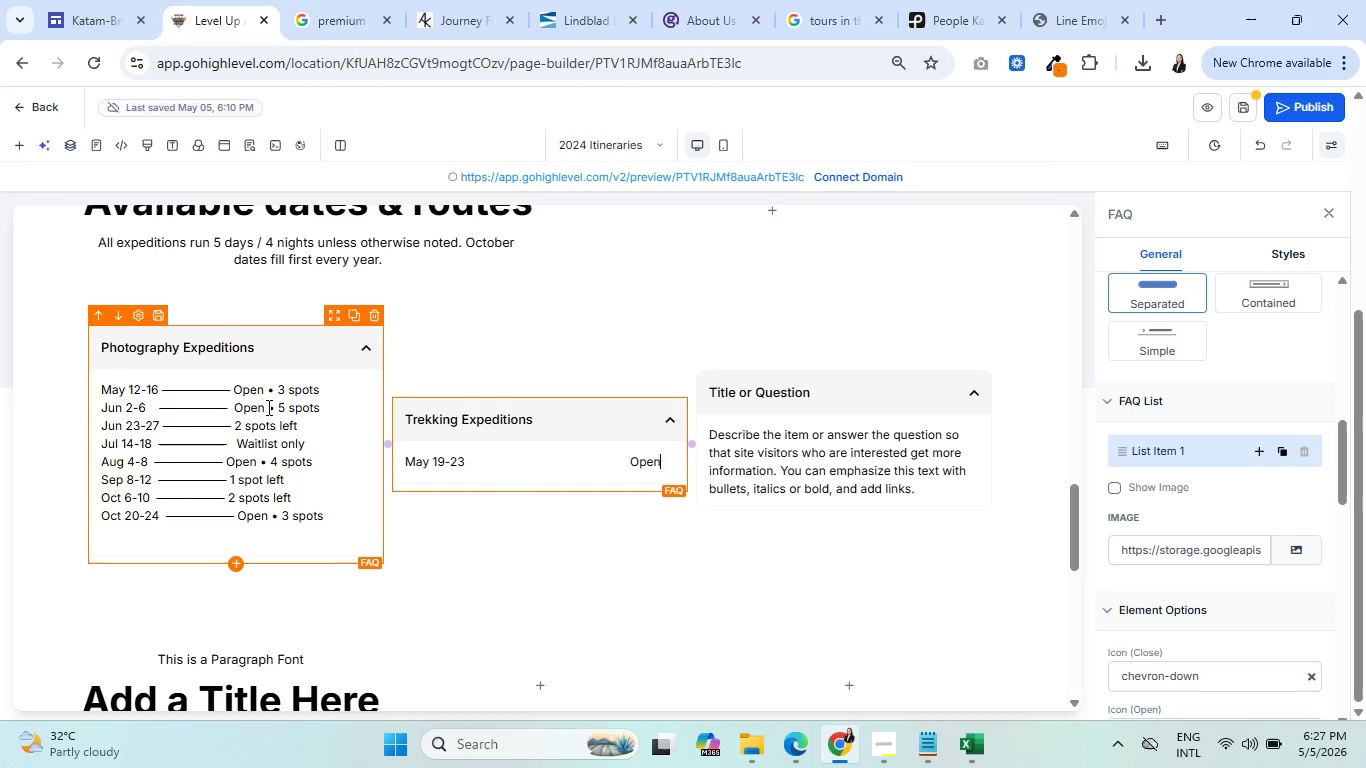 
left_click([272, 407])
 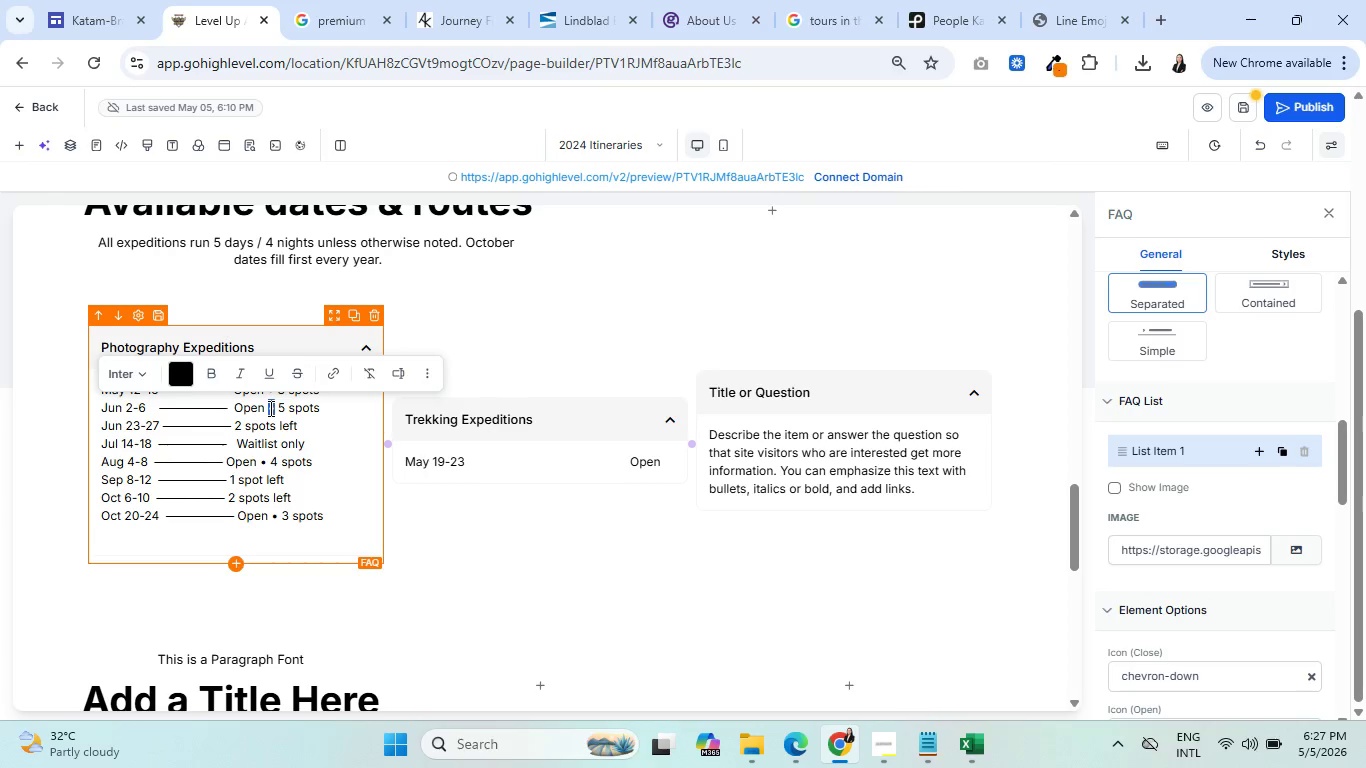 
key(Control+C)
 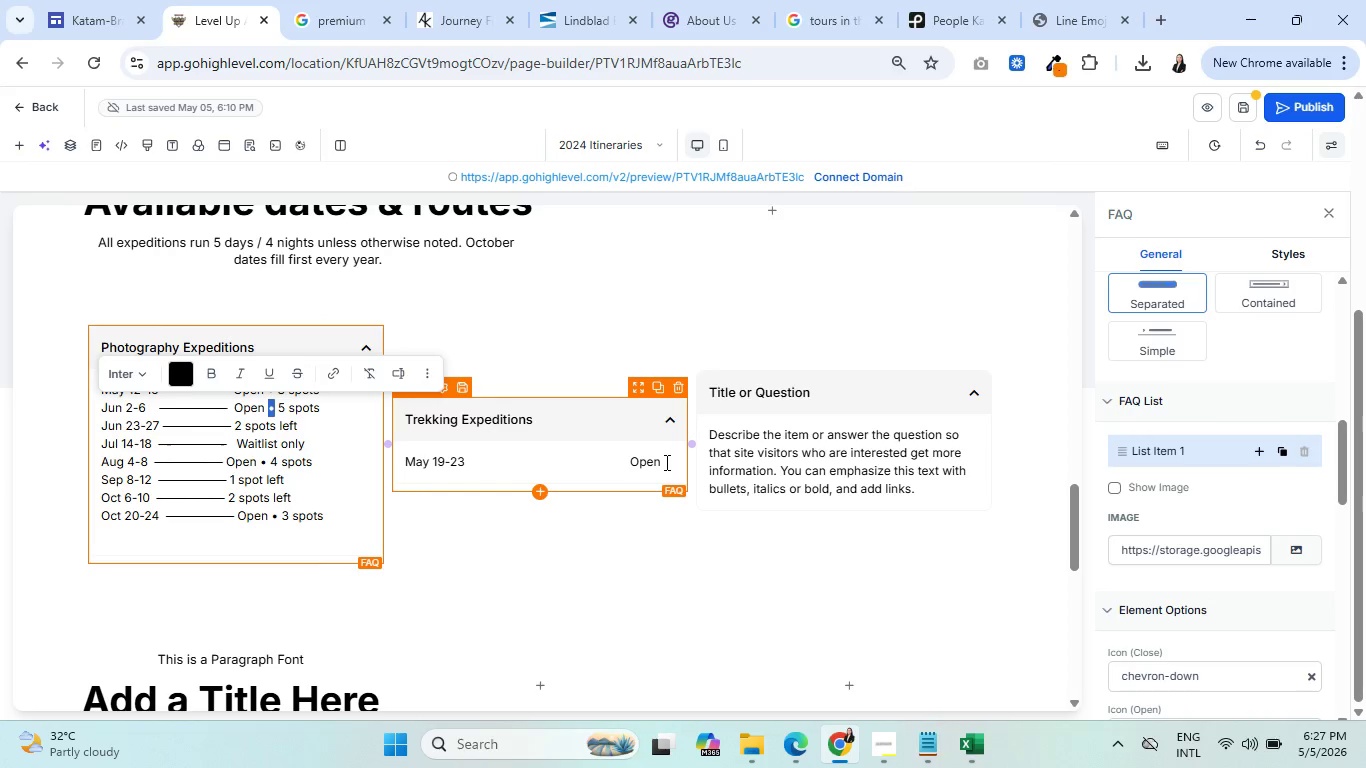 
left_click([663, 463])
 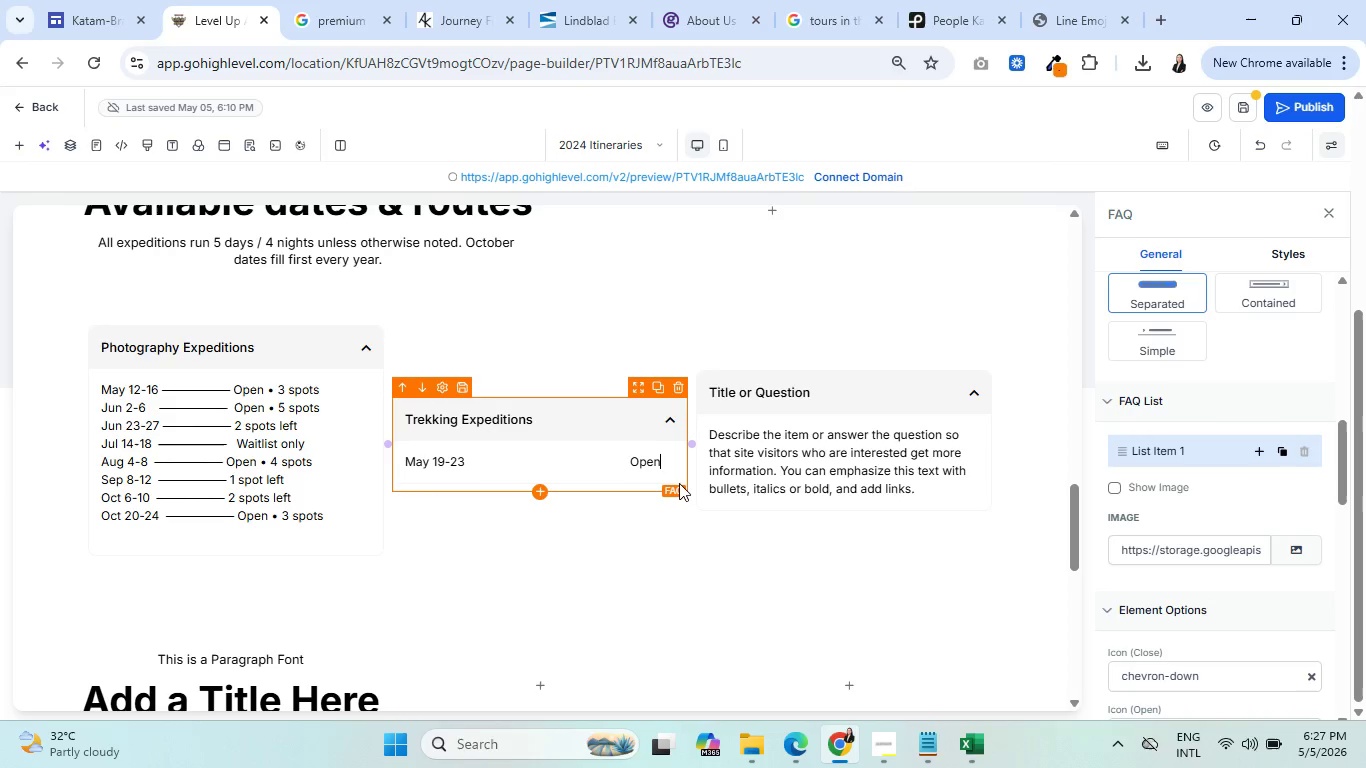 
key(Space)
 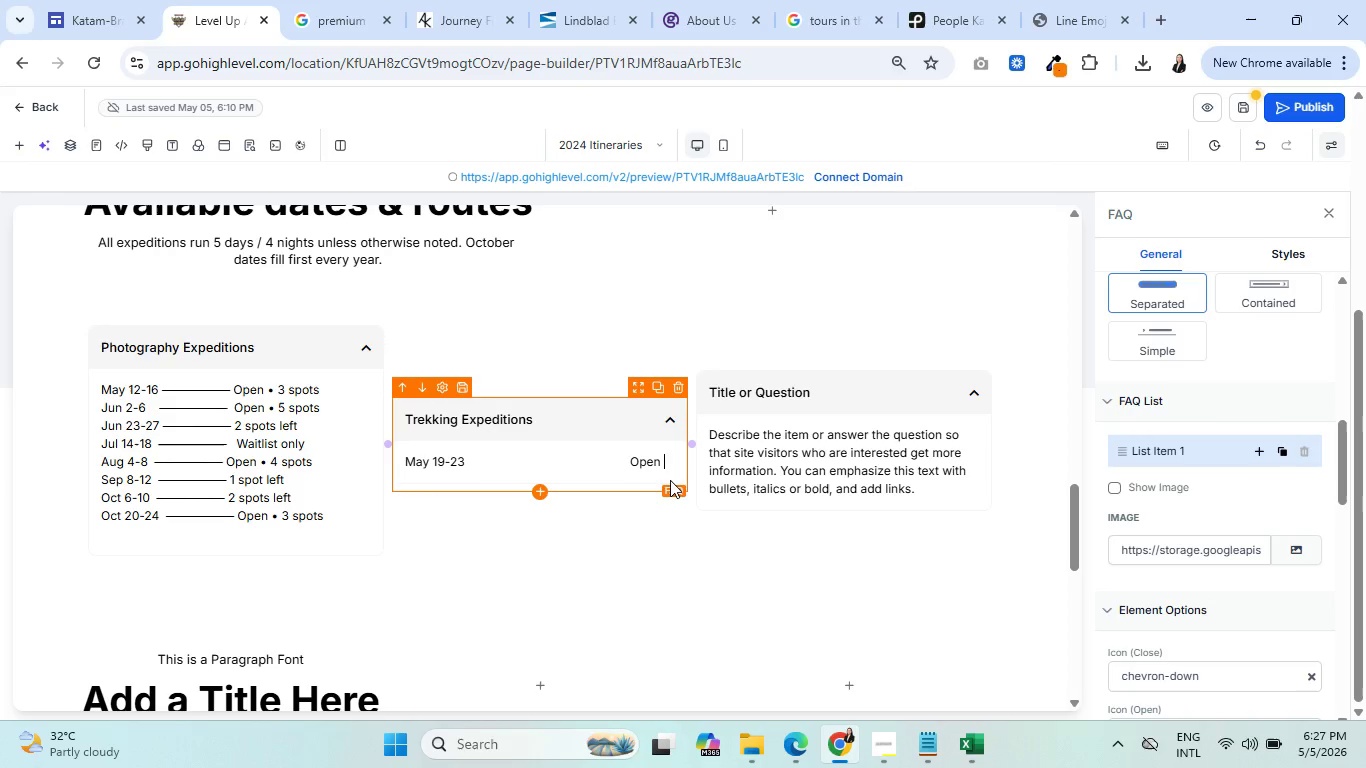 
key(Control+ControlLeft)
 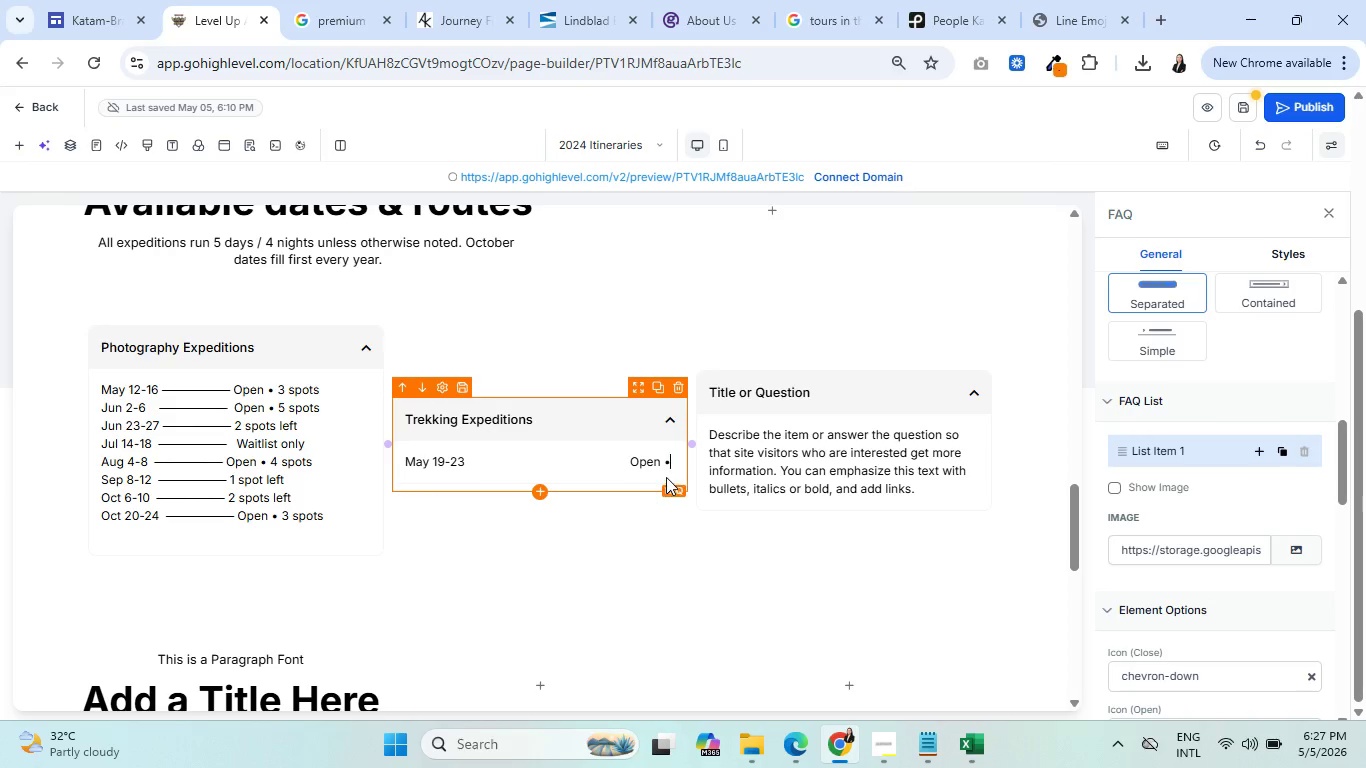 
key(Control+V)
 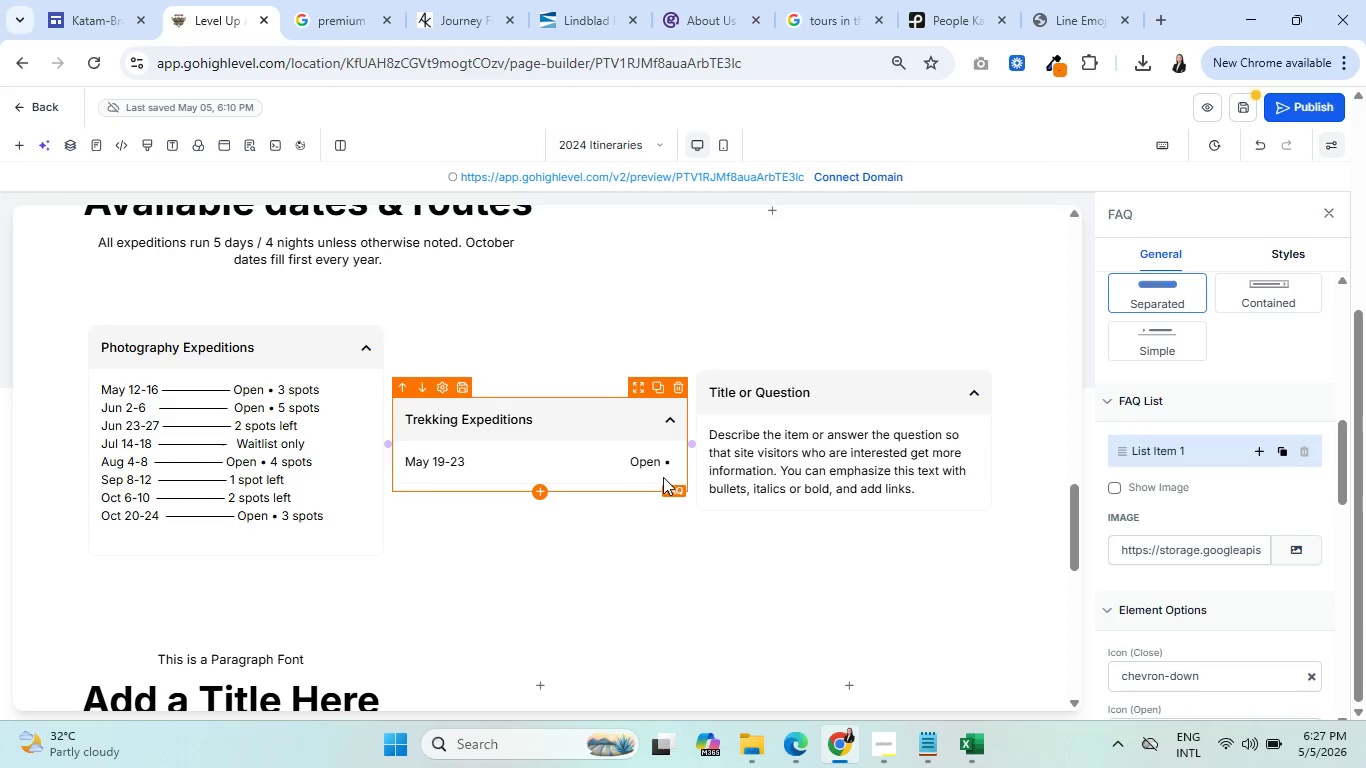 
key(Space)
 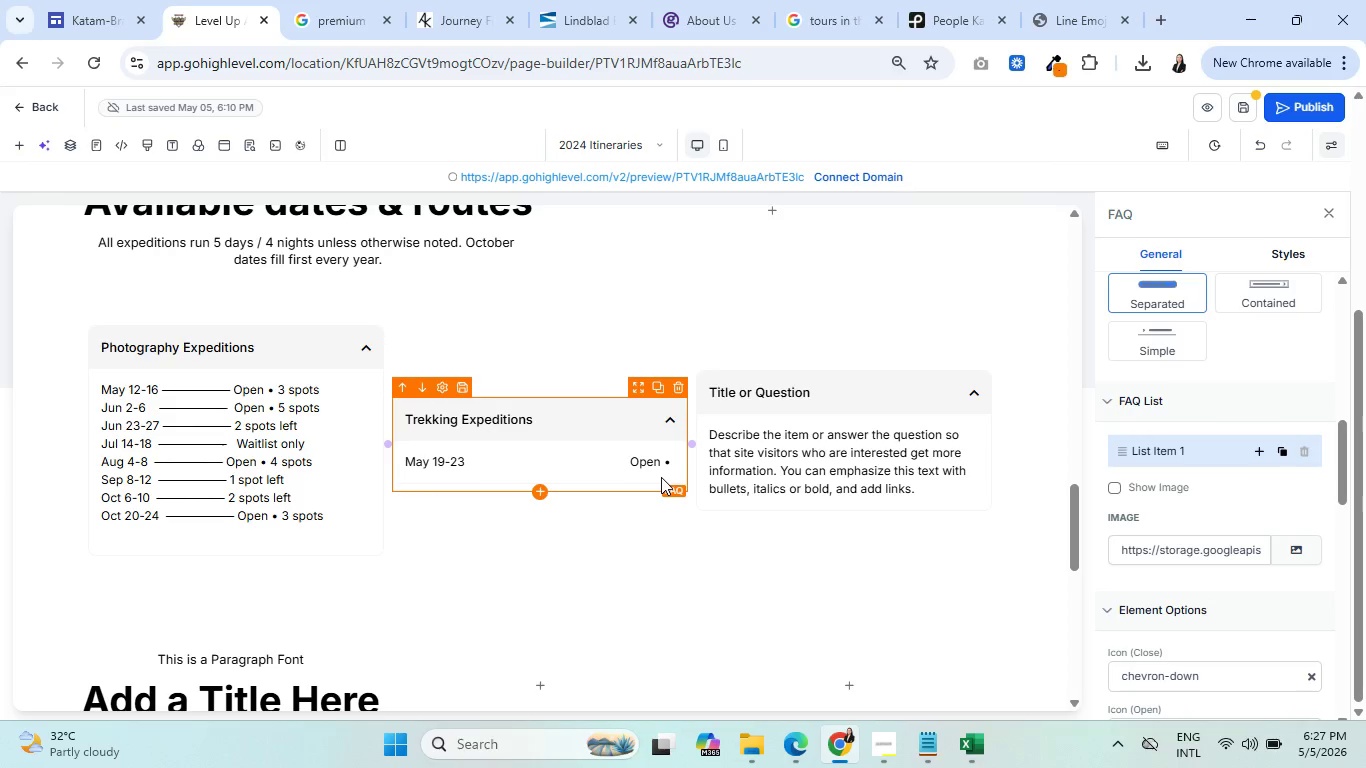 
type(6 spots)
 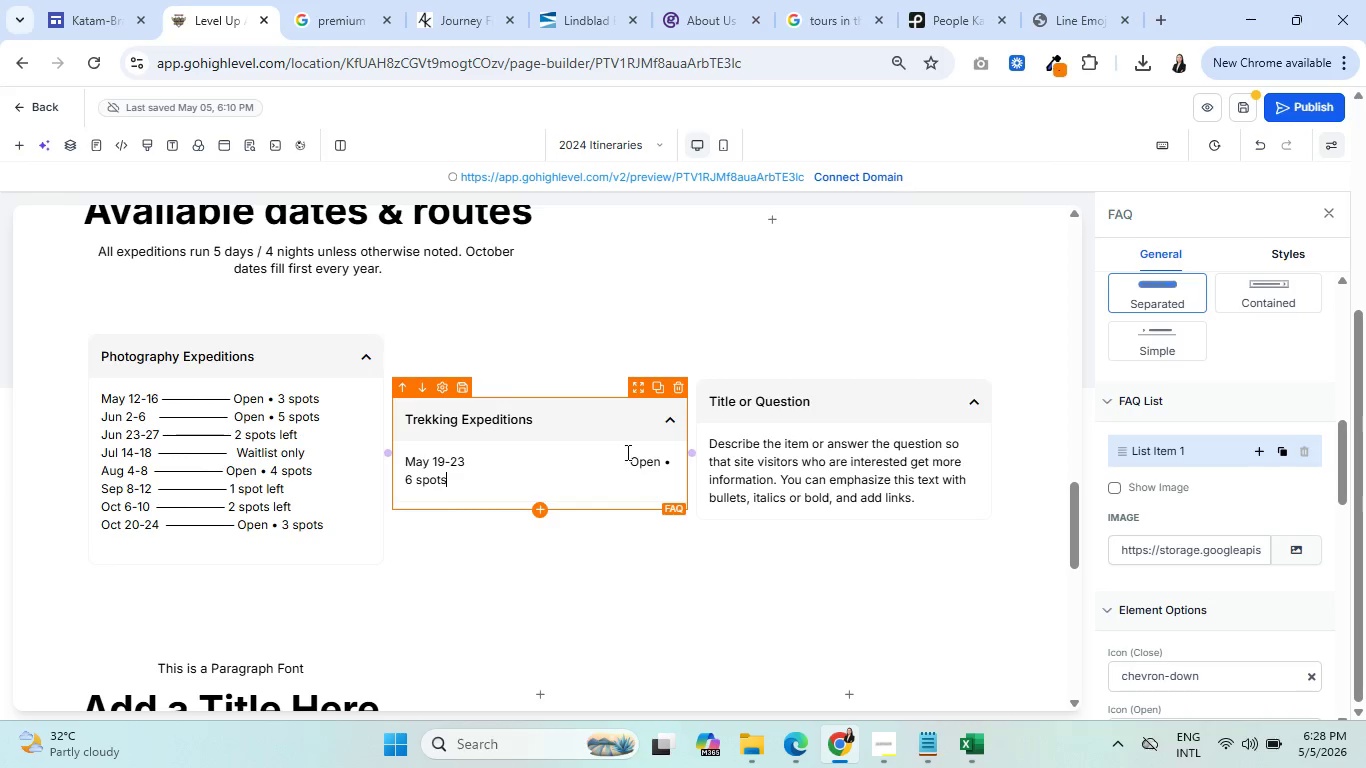 
left_click([628, 463])
 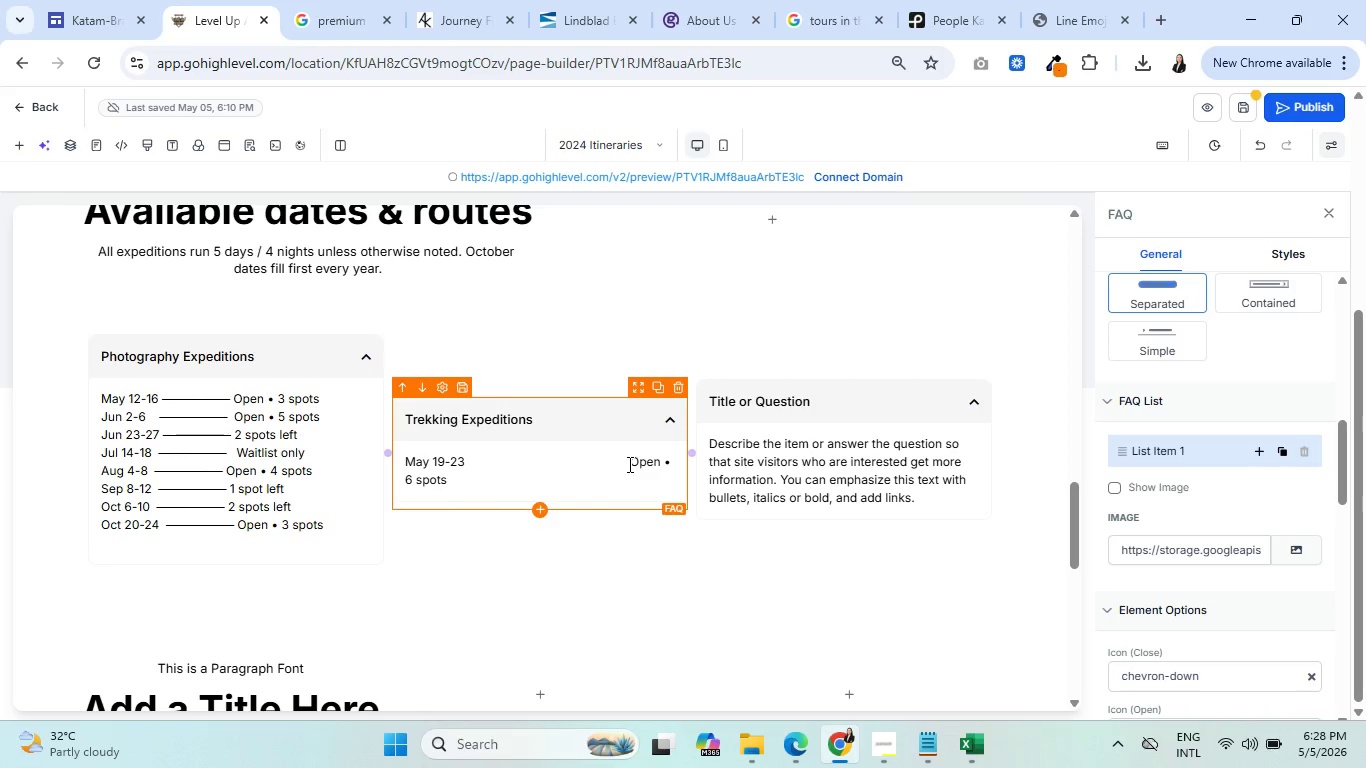 
key(Backspace)
 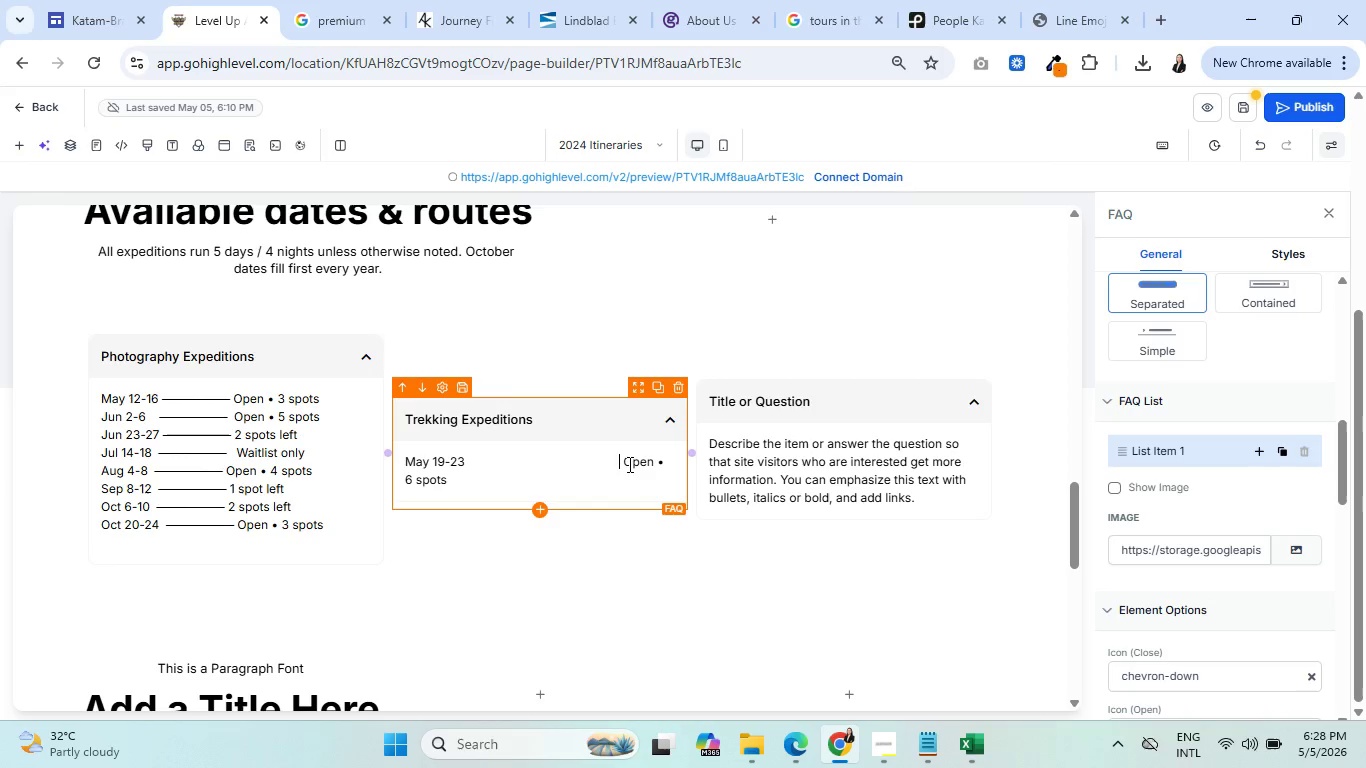 
key(Backspace)
 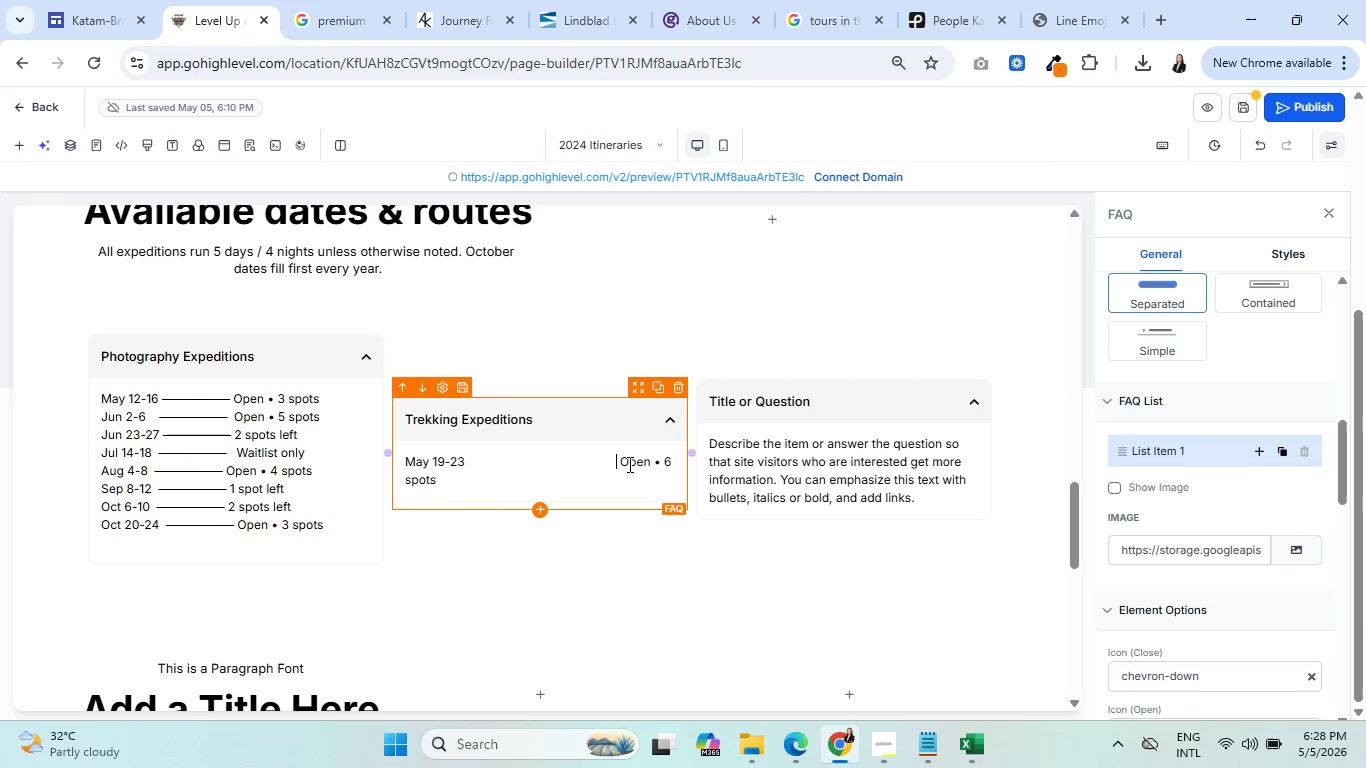 
key(Backspace)
 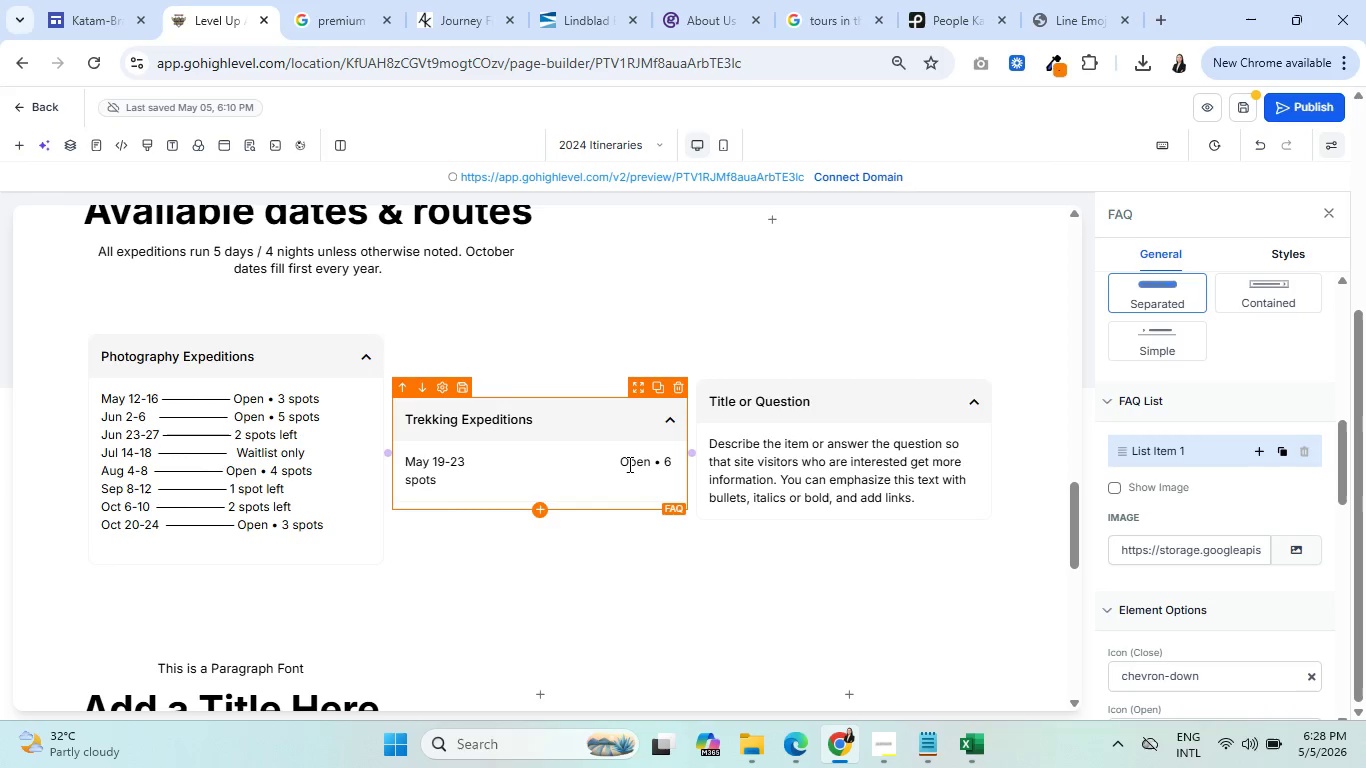 
key(Backspace)
 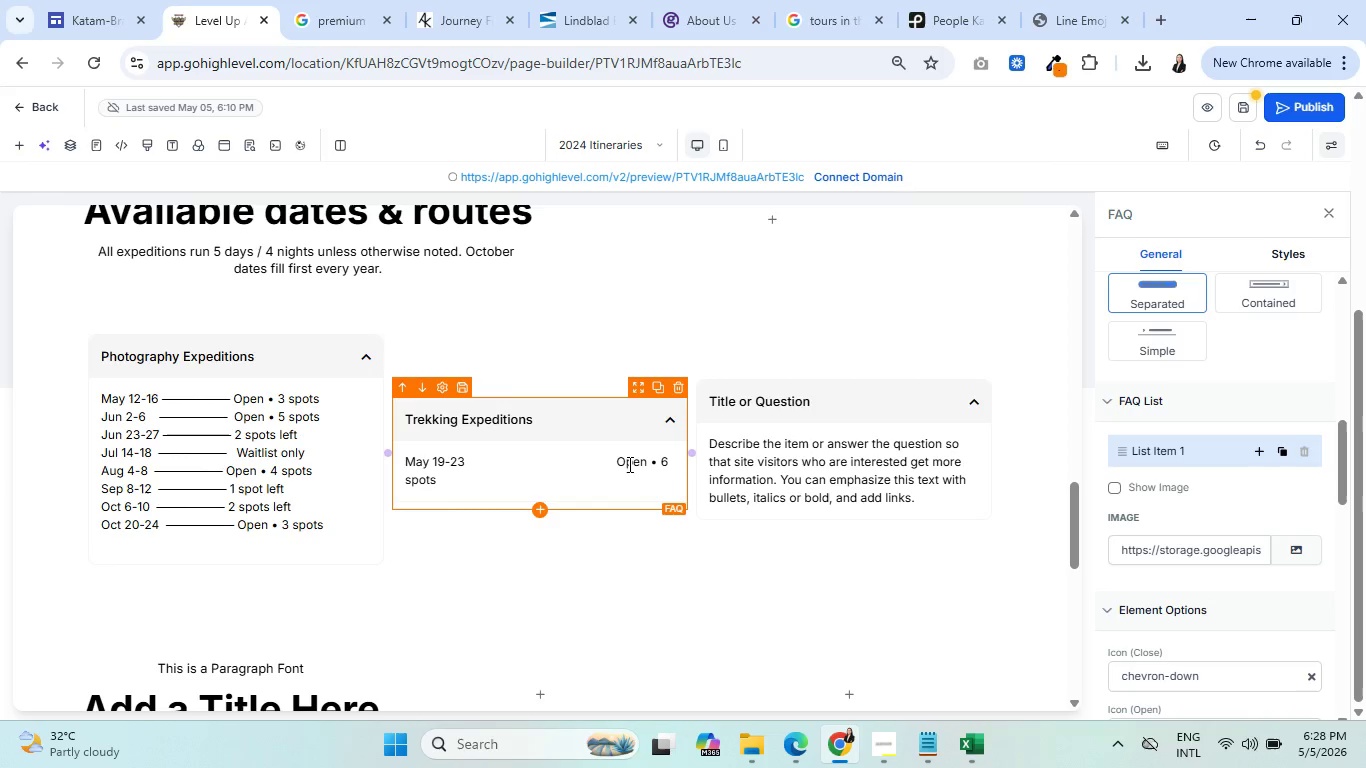 
key(Backspace)
 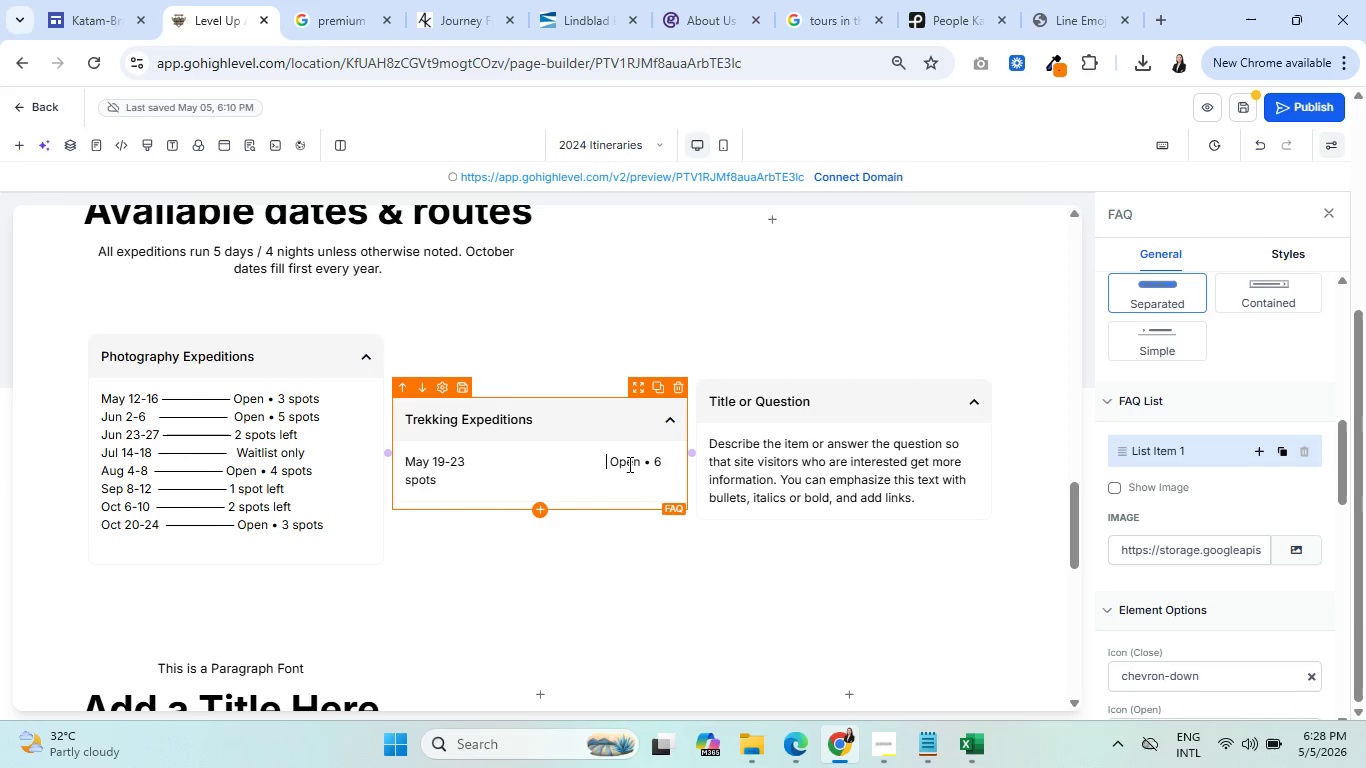 
key(Backspace)
 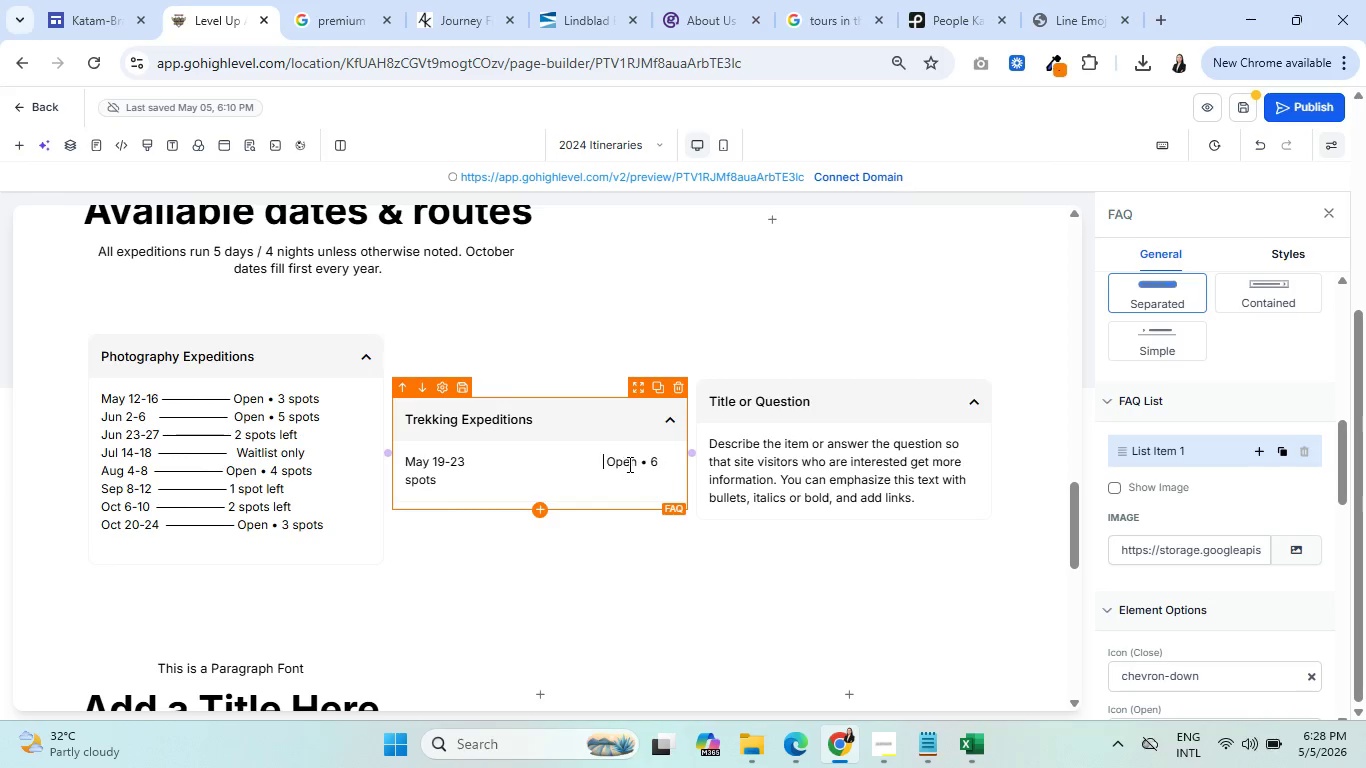 
key(Backspace)
 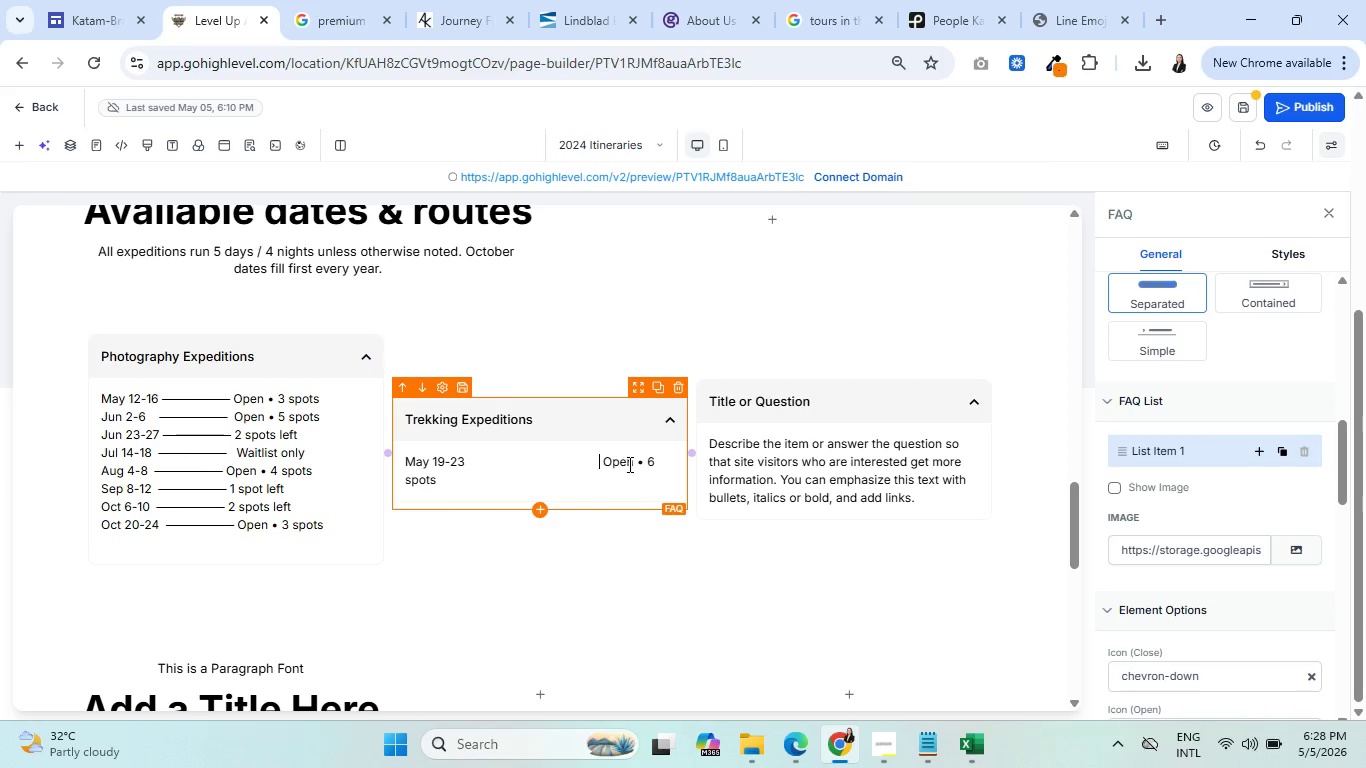 
key(Backspace)
 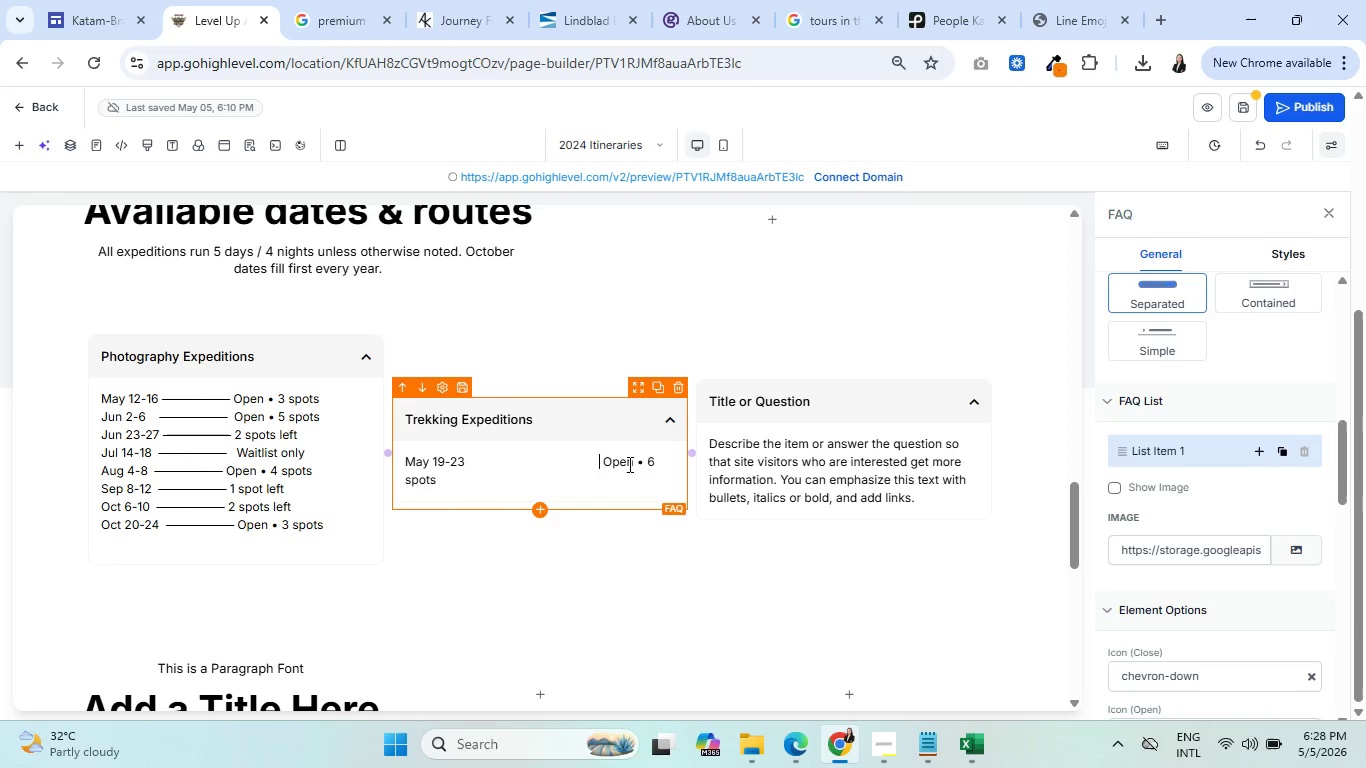 
key(Backspace)
 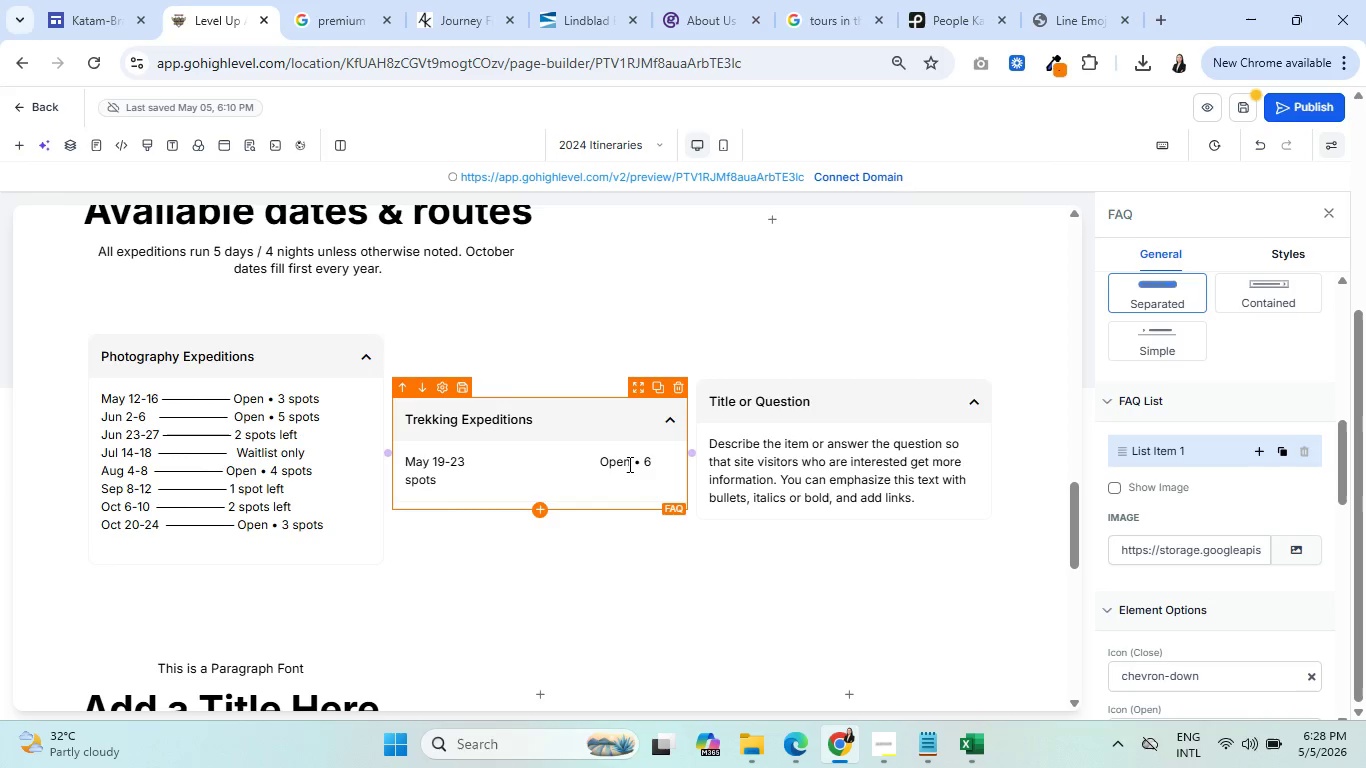 
key(Backspace)
 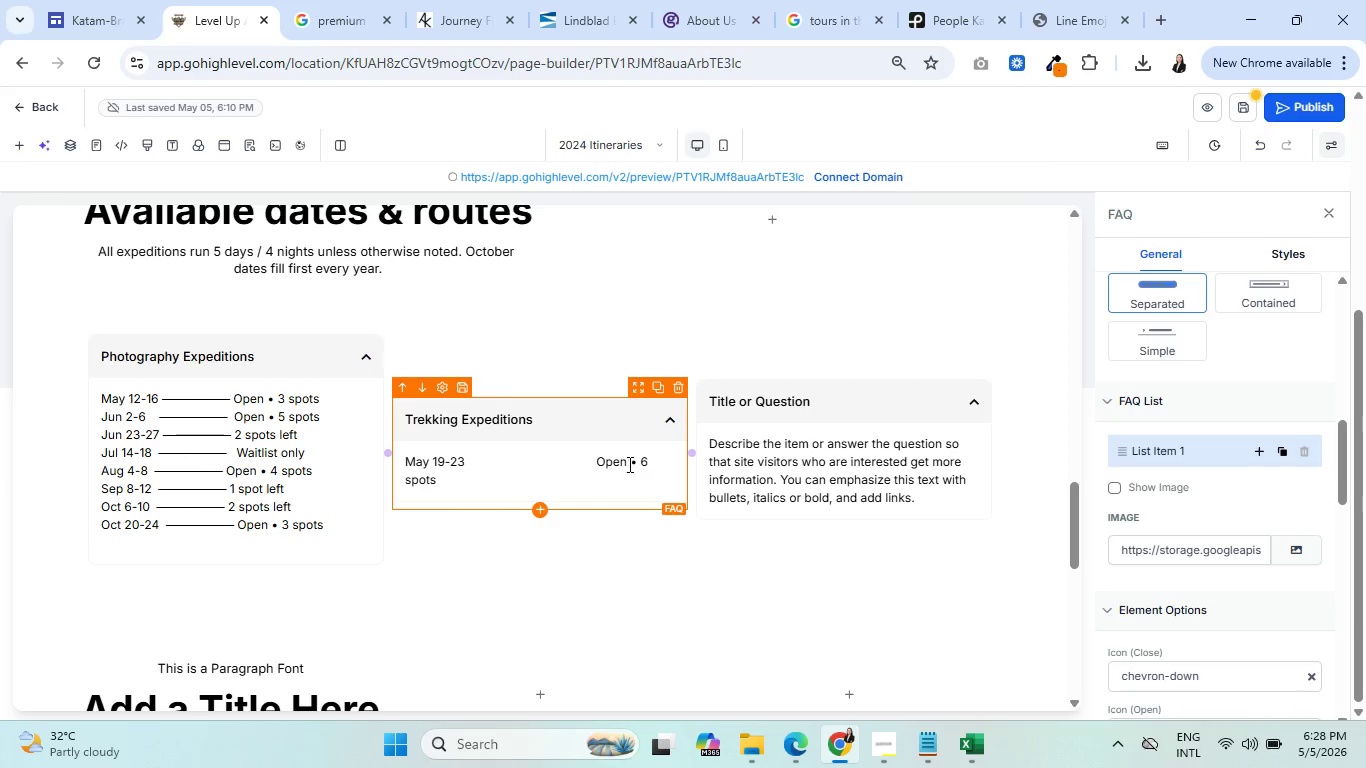 
key(Backspace)
 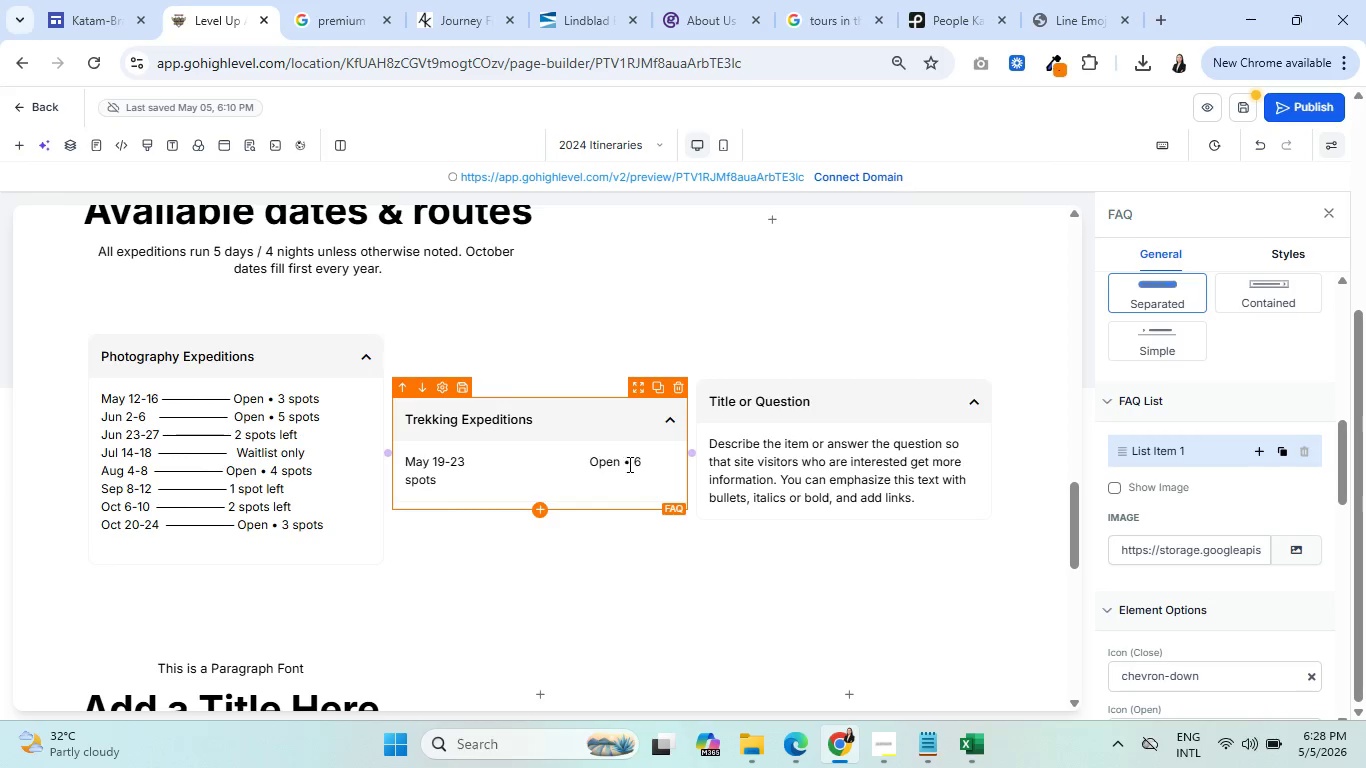 
key(Backspace)
 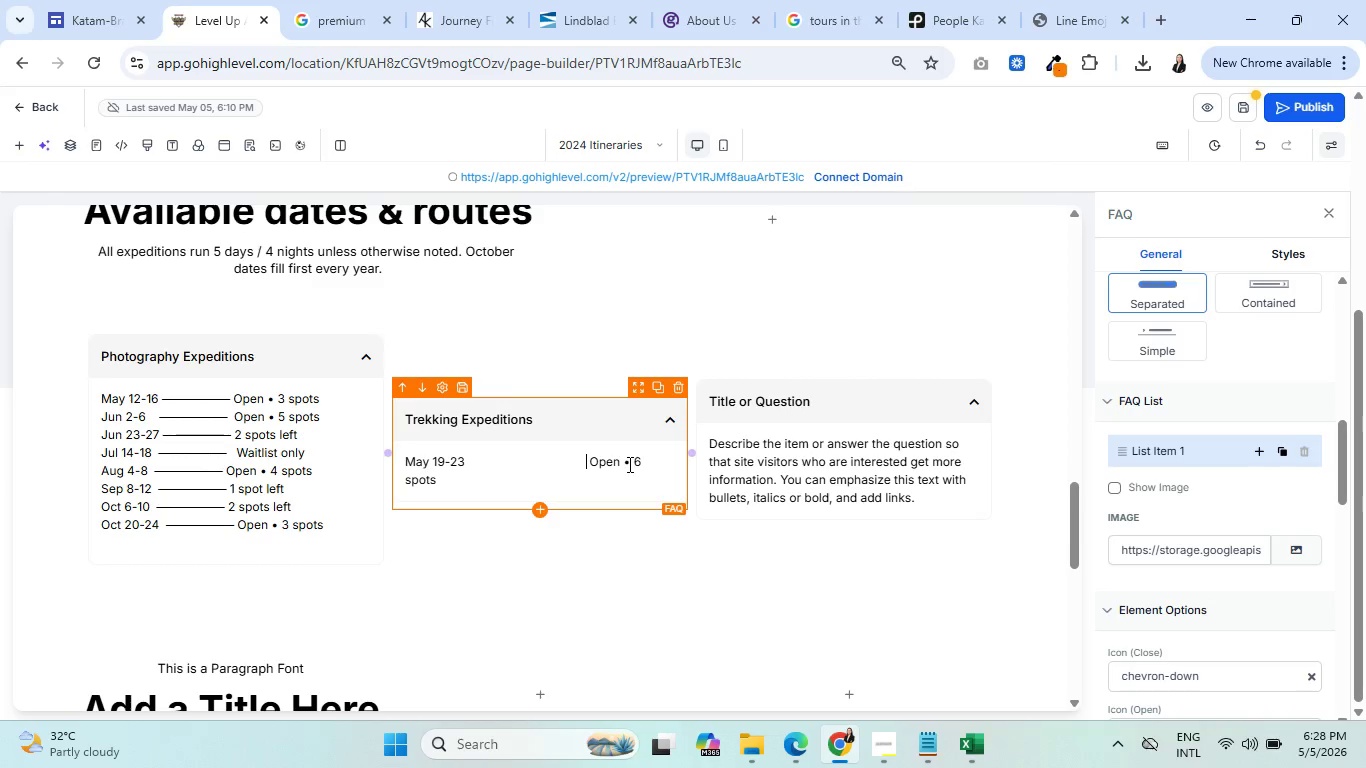 
key(Backspace)
 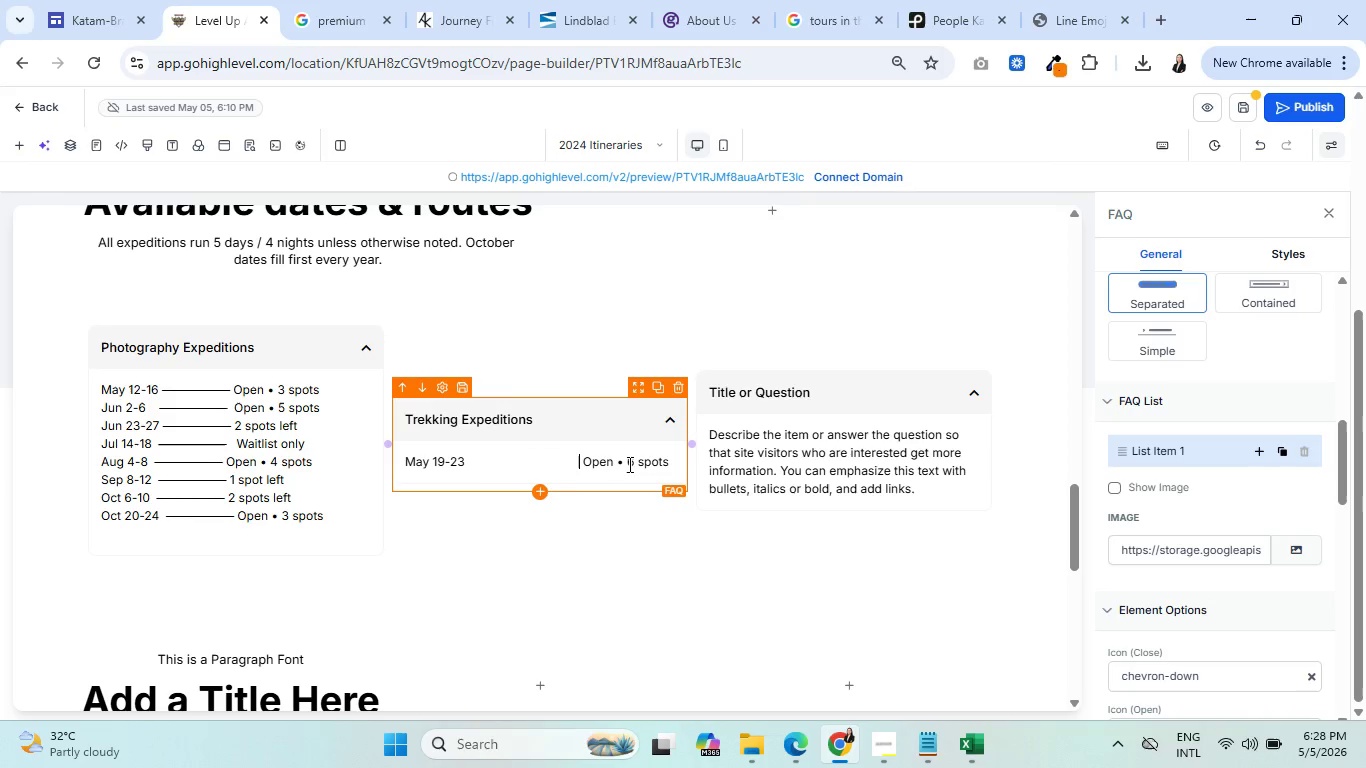 
key(Backspace)
 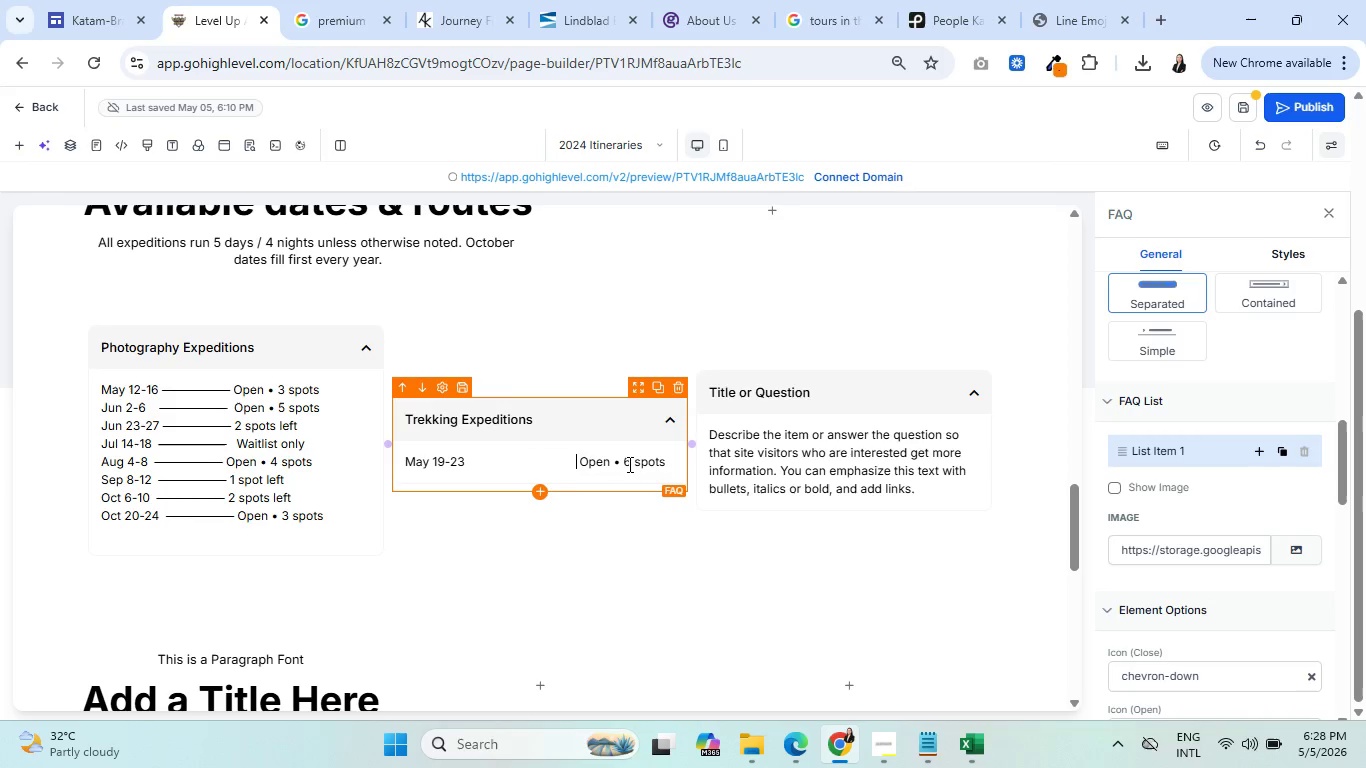 
key(Backspace)
 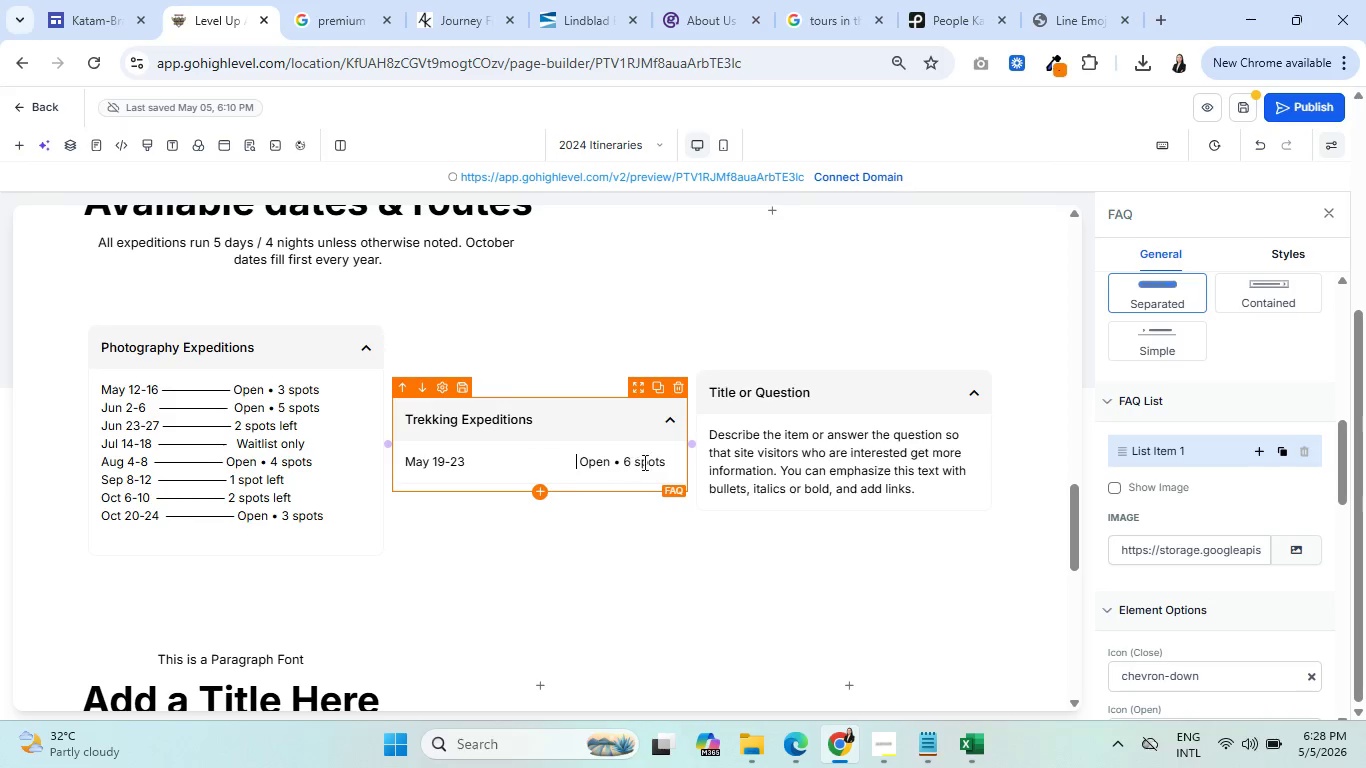 
left_click([670, 459])
 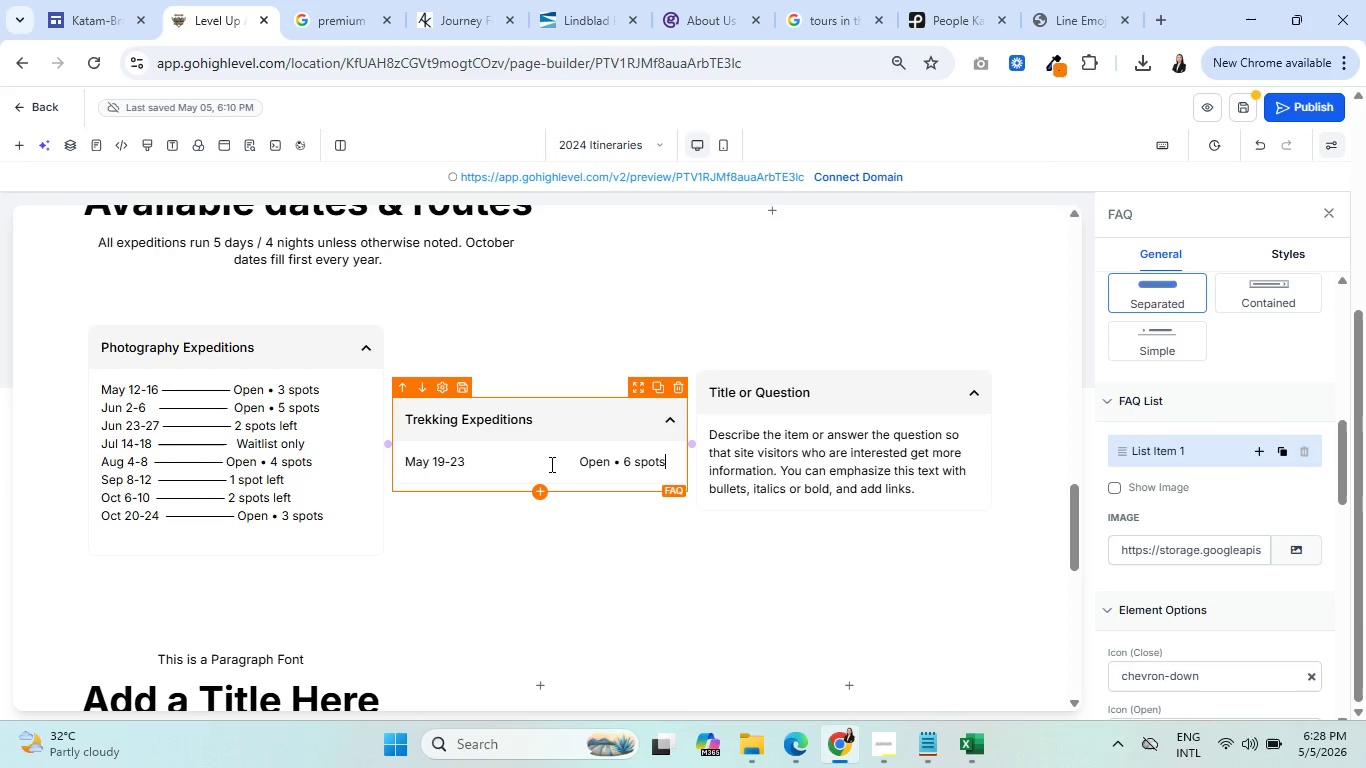 
left_click([578, 464])
 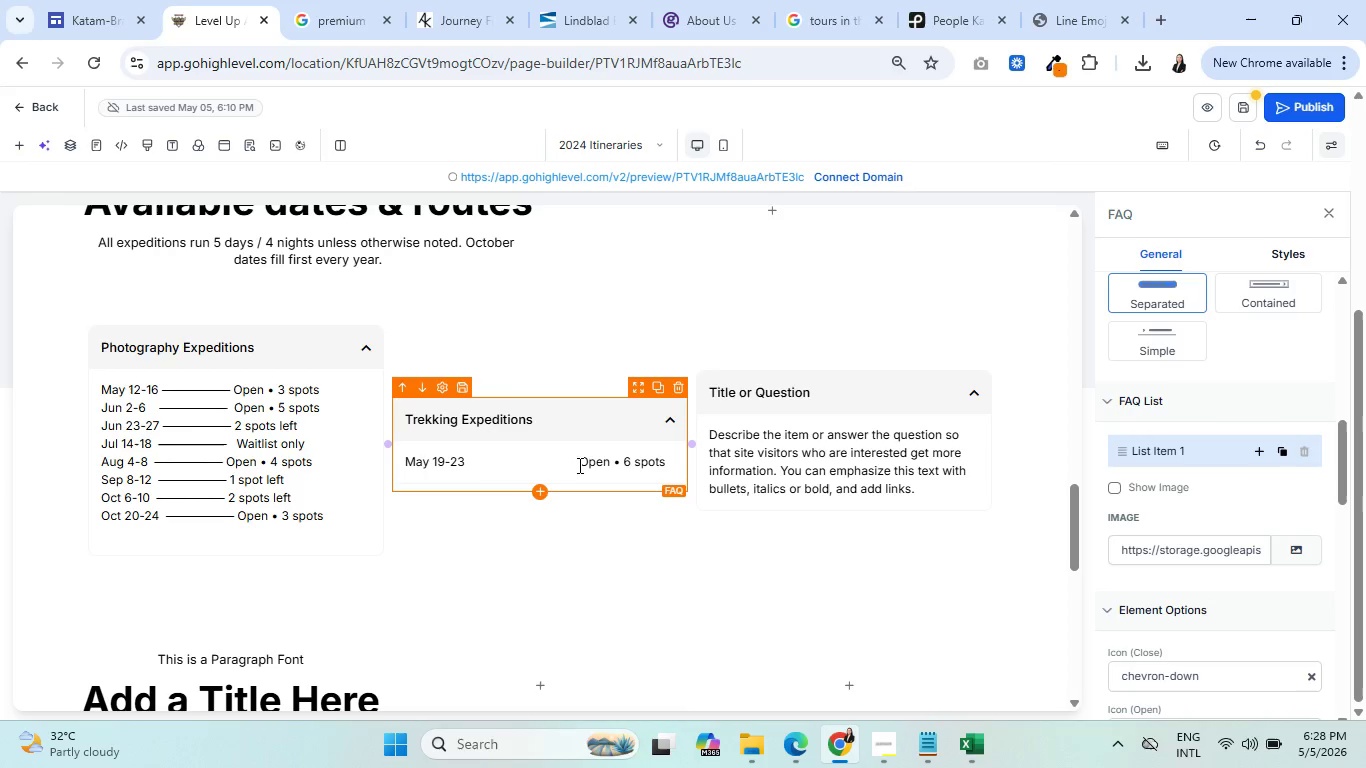 
key(Backspace)
 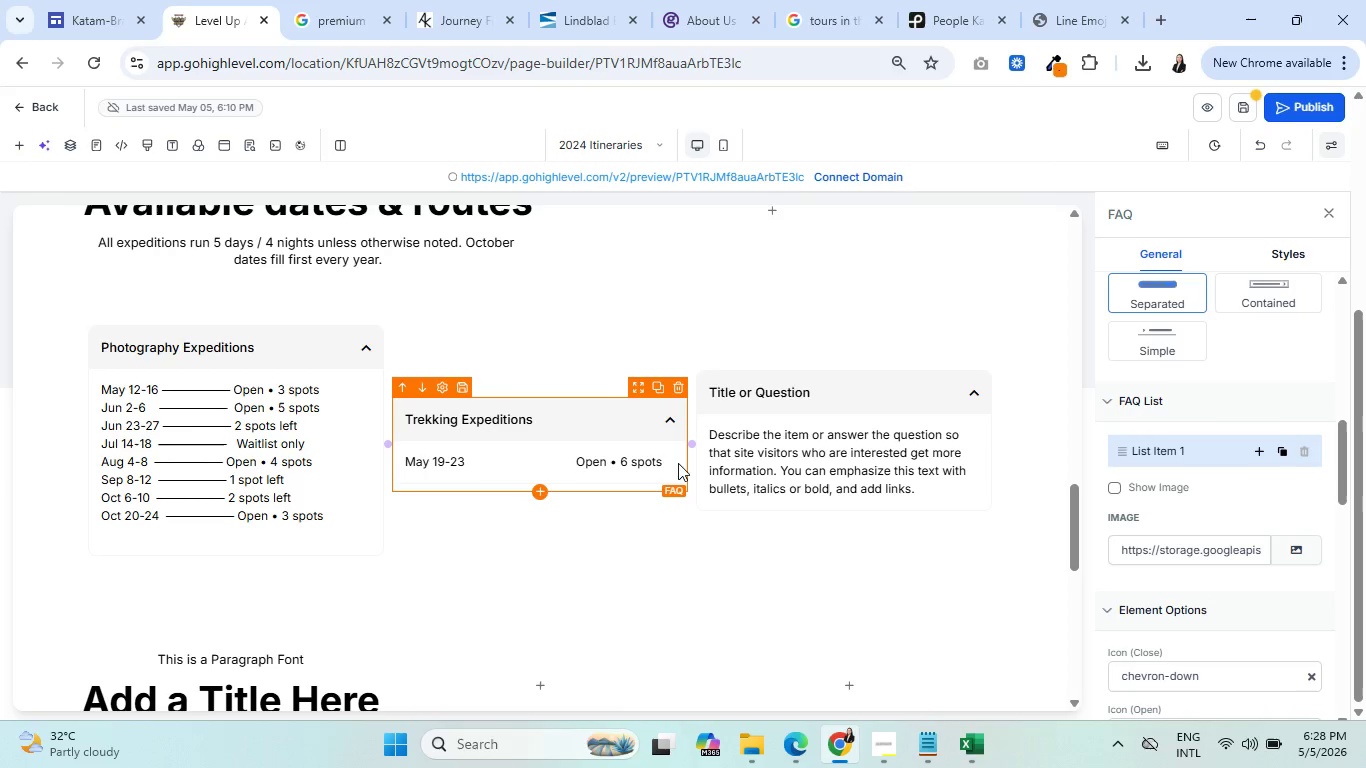 
left_click([662, 465])
 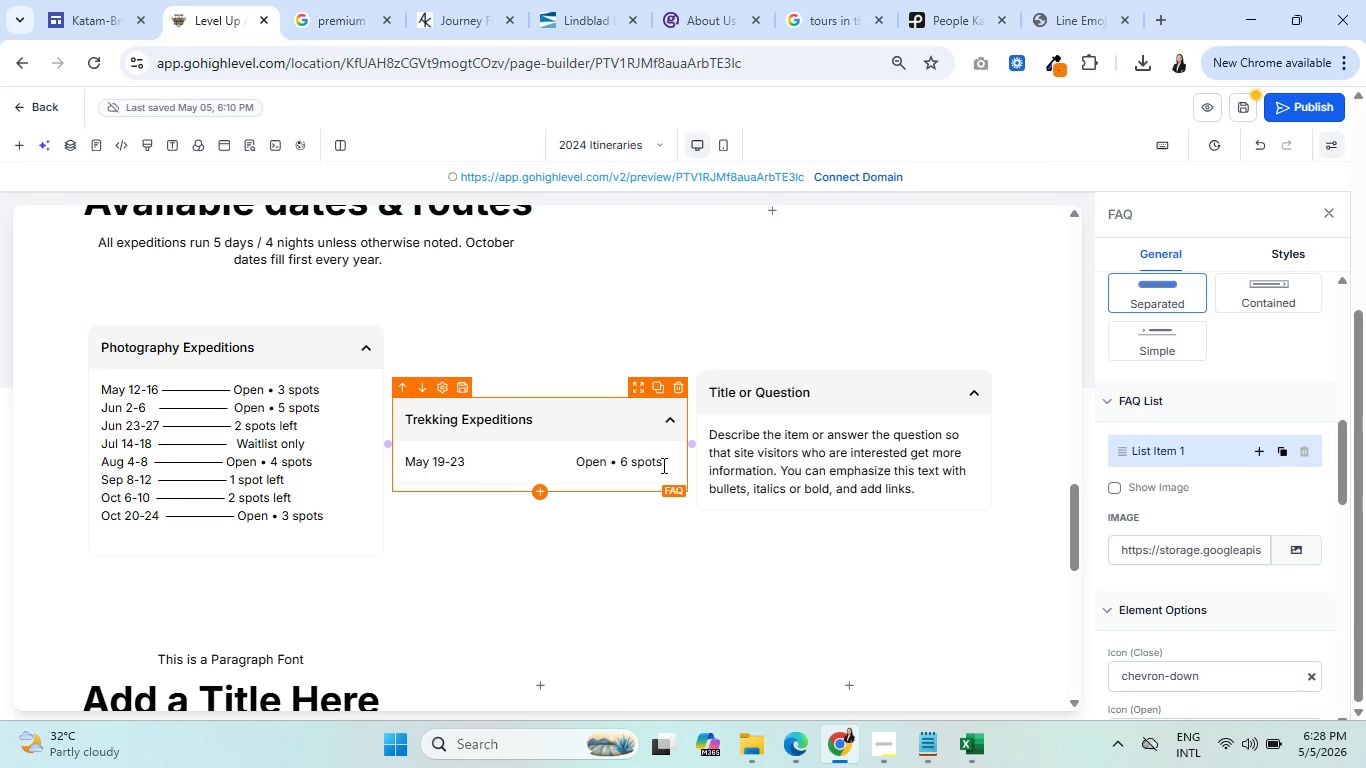 
key(Enter)
 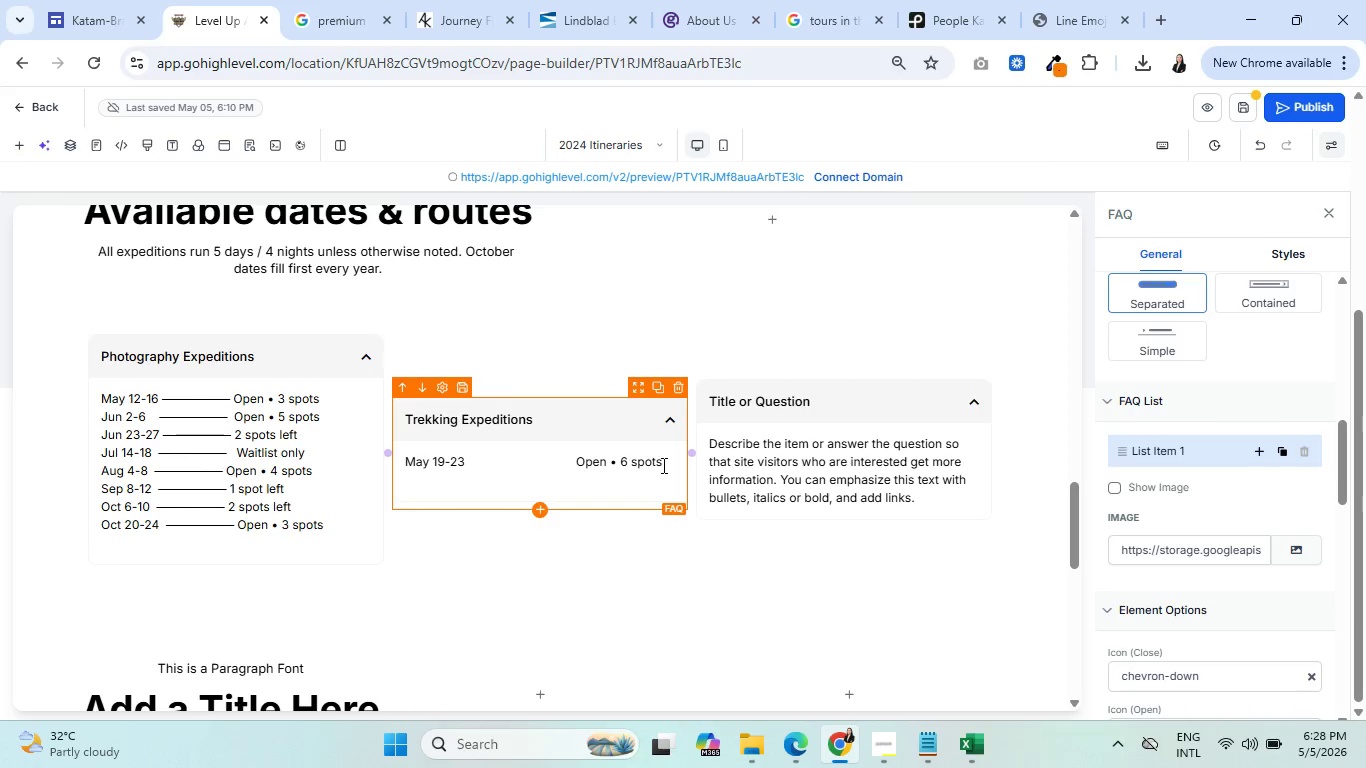 
wait(13.17)
 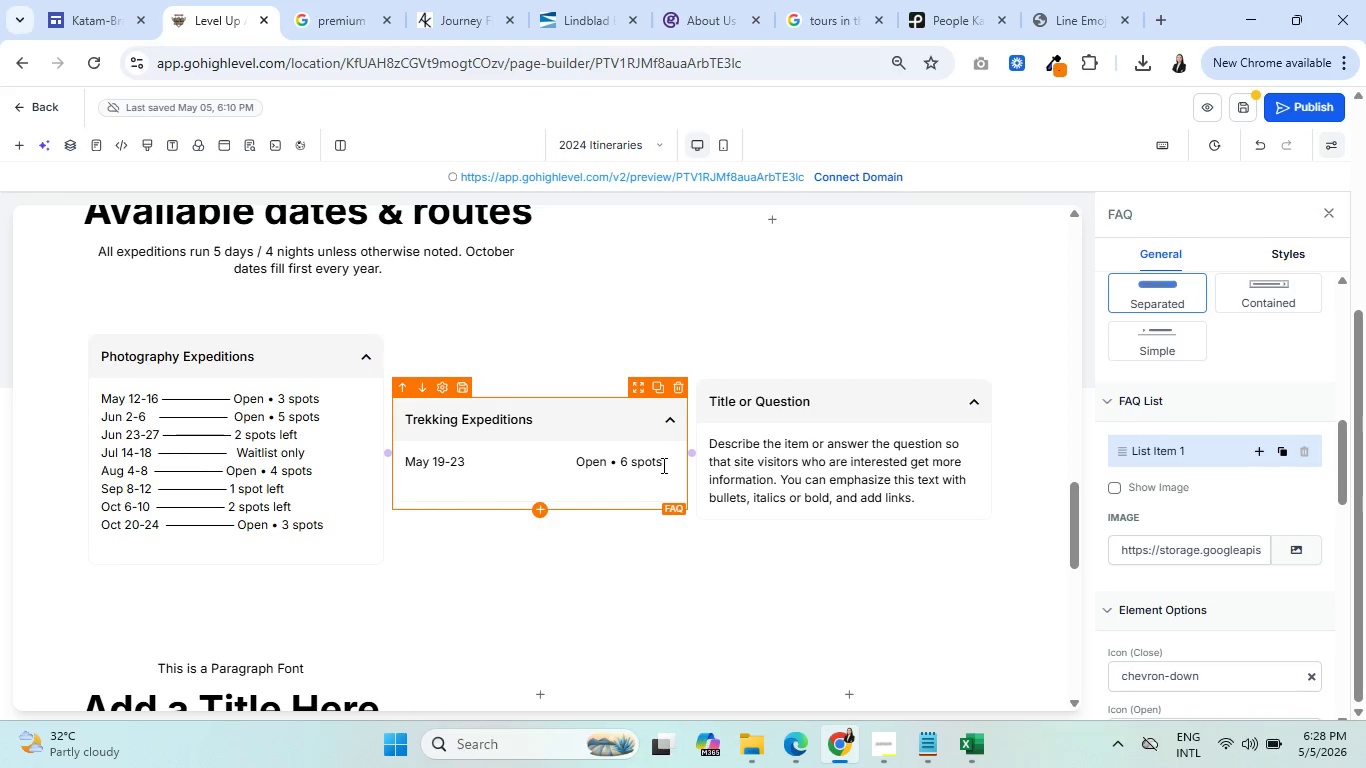 
type(Jun 9-13   )
 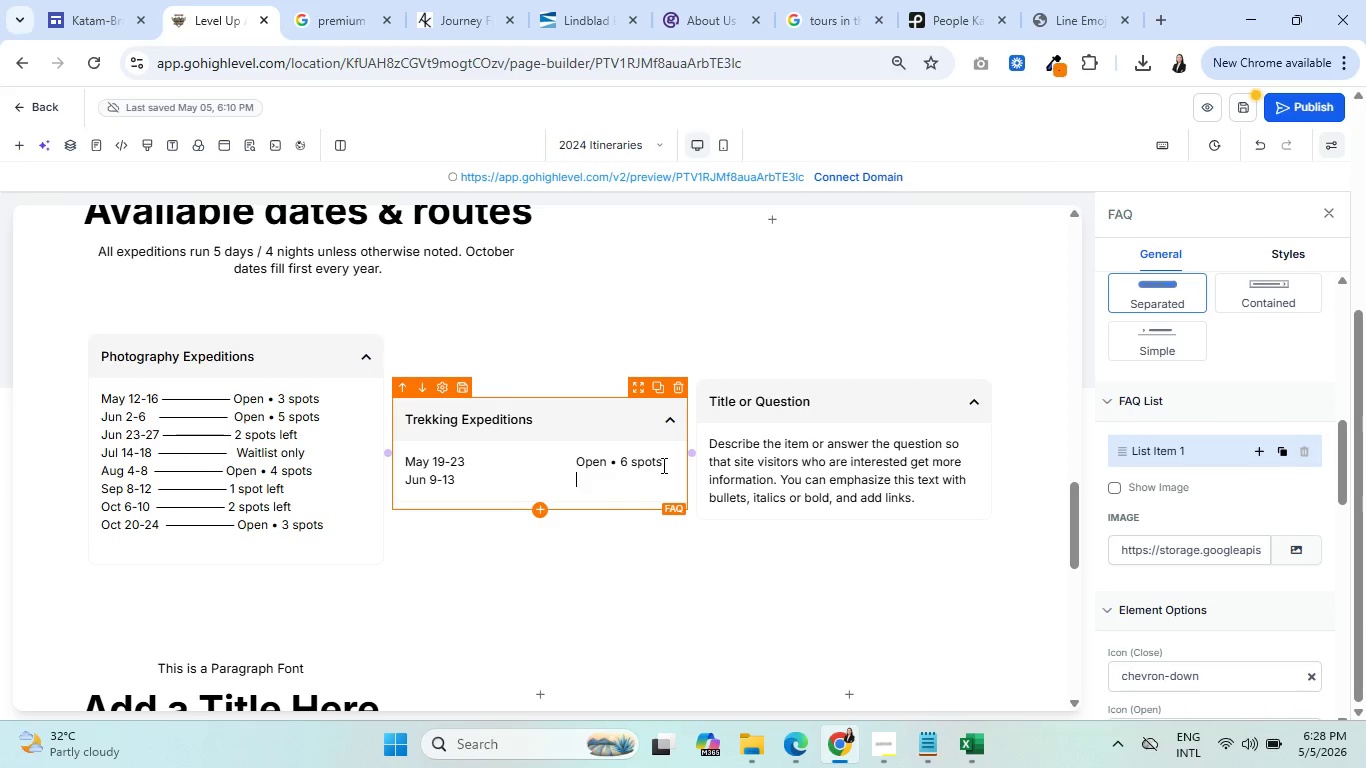 
wait(8.94)
 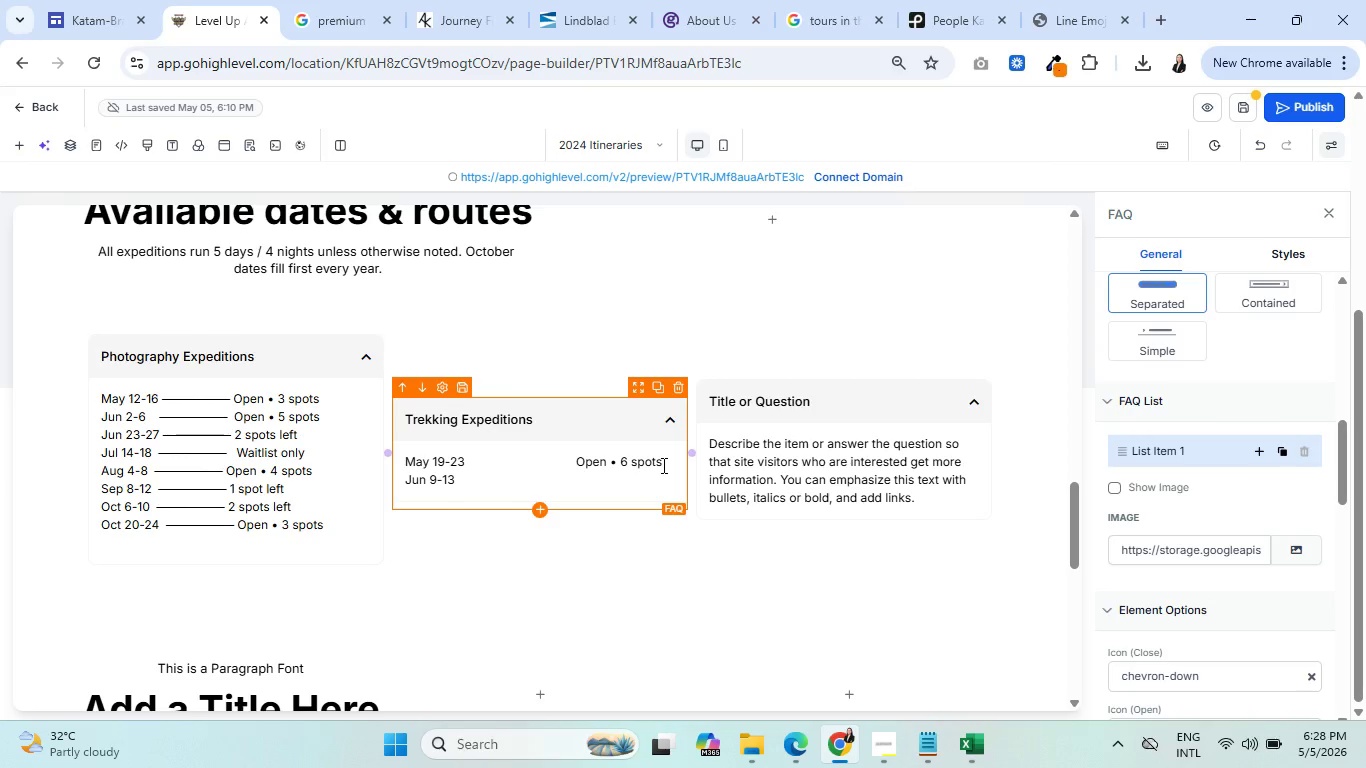 
type(Open )
 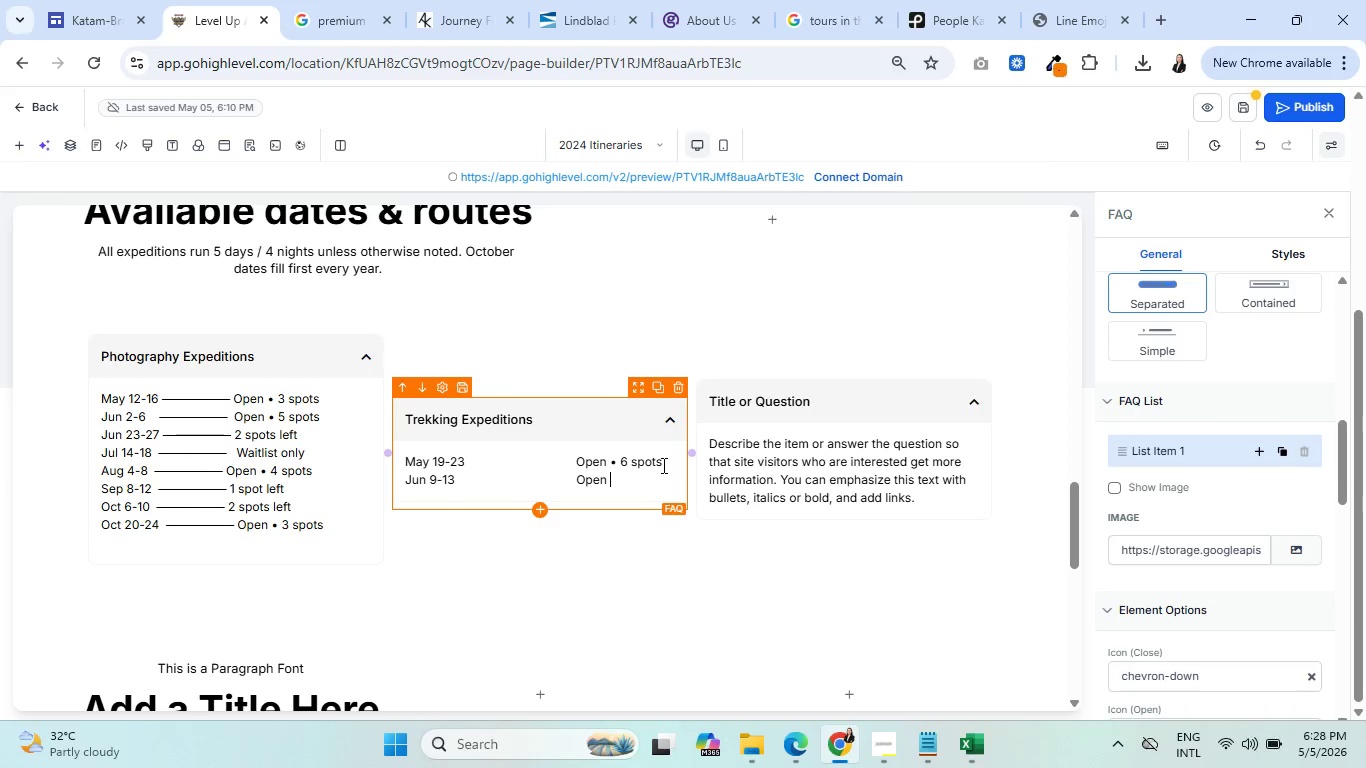 
key(Control+V)
 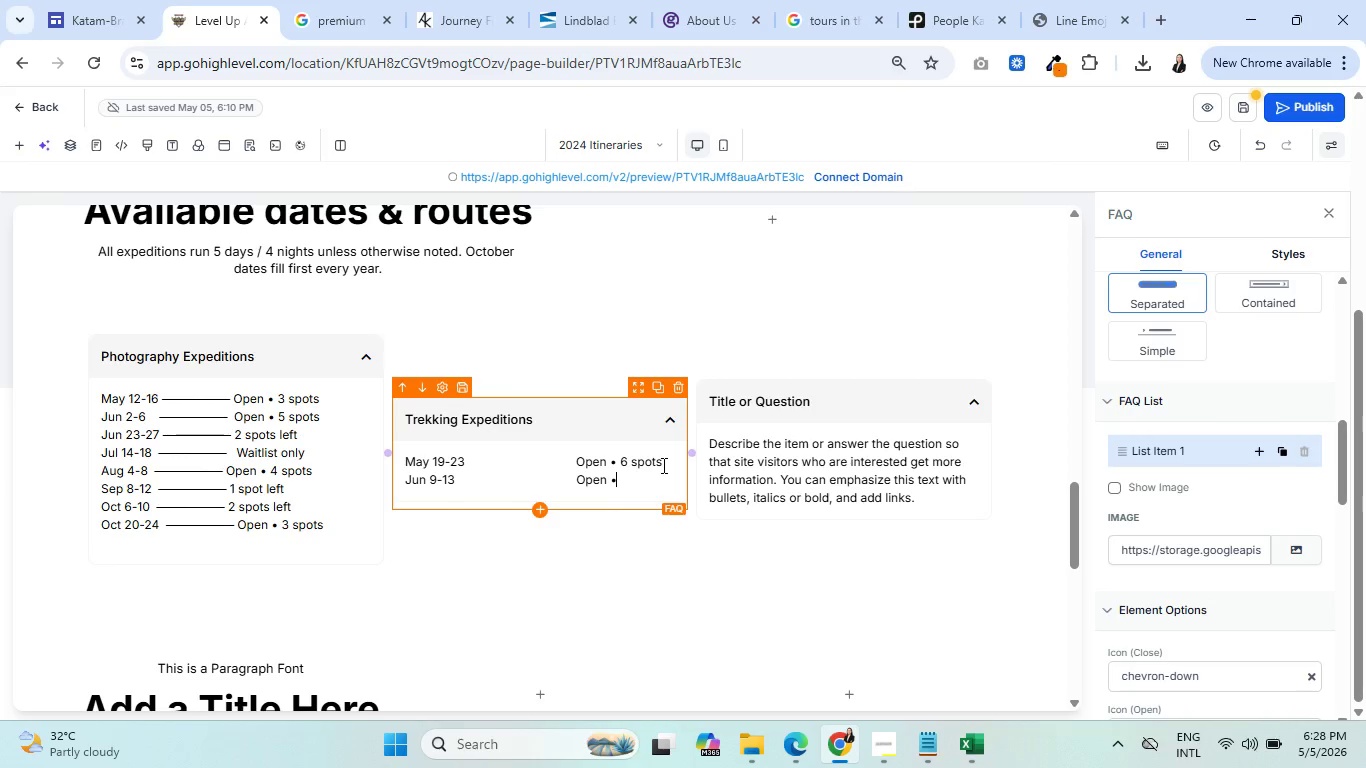 
type( 4 spots)
 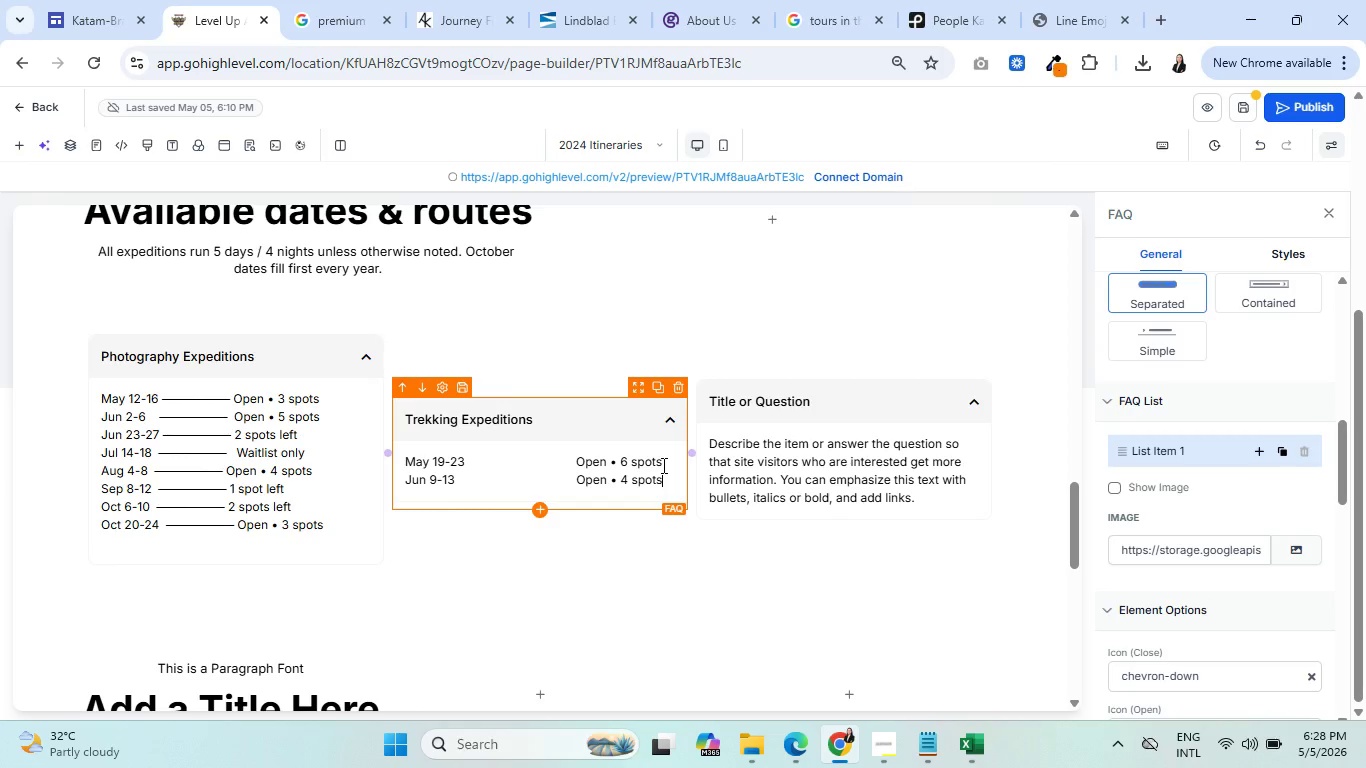 
key(Enter)
 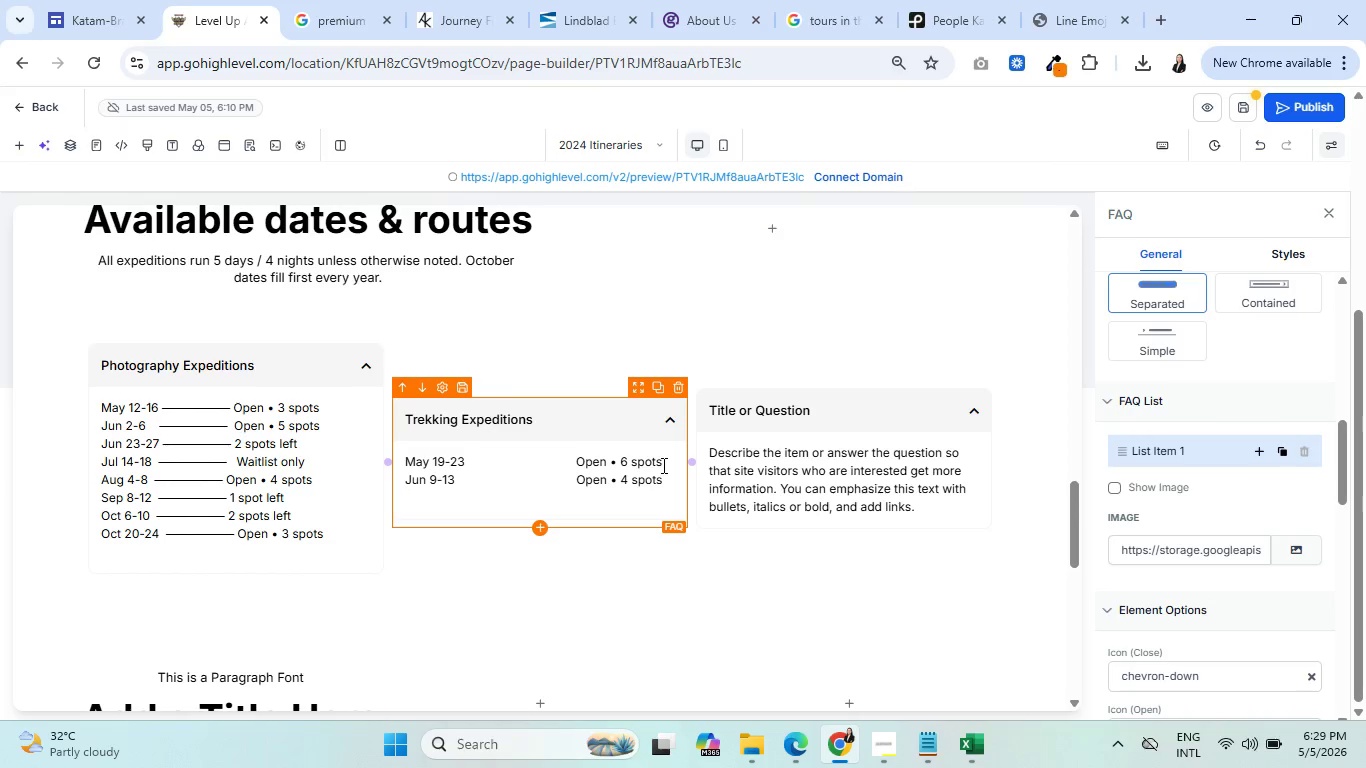 
wait(23.02)
 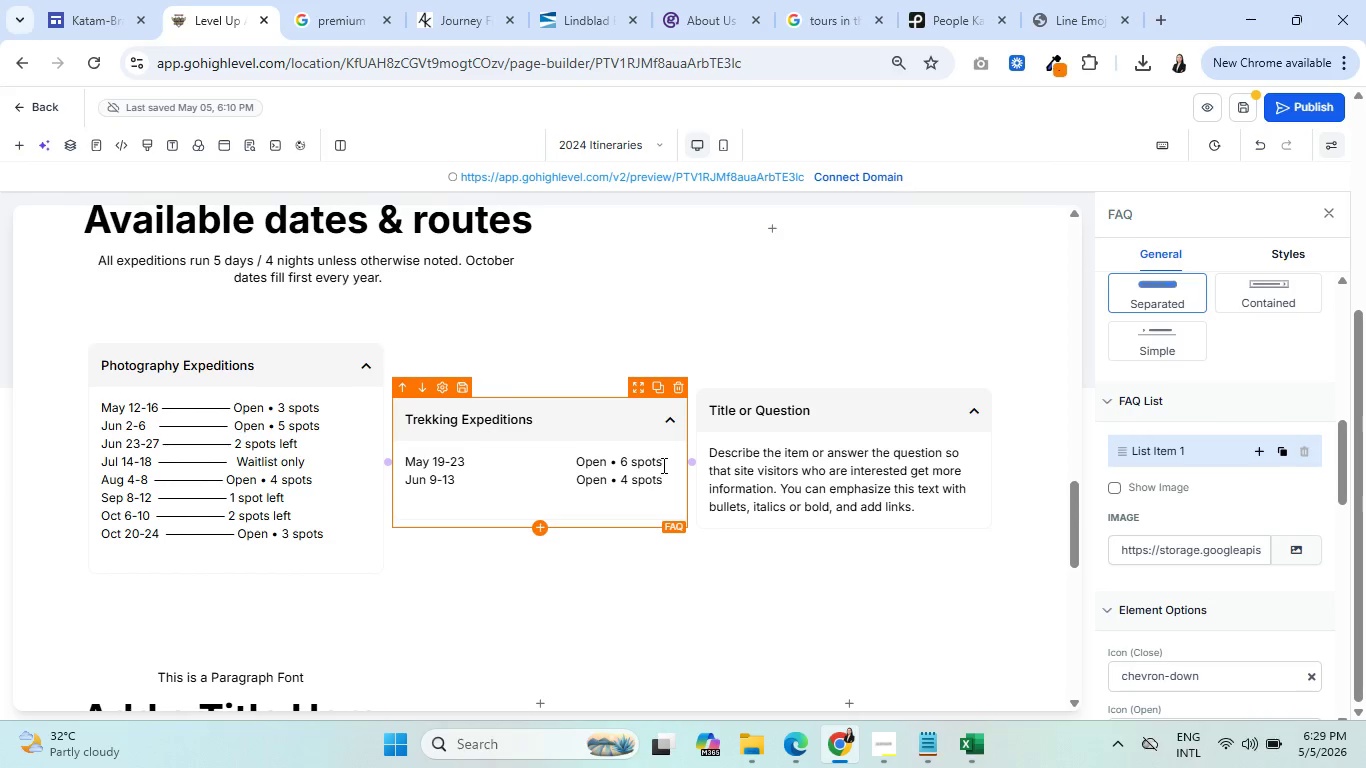 
type(Jul 7-13     )
 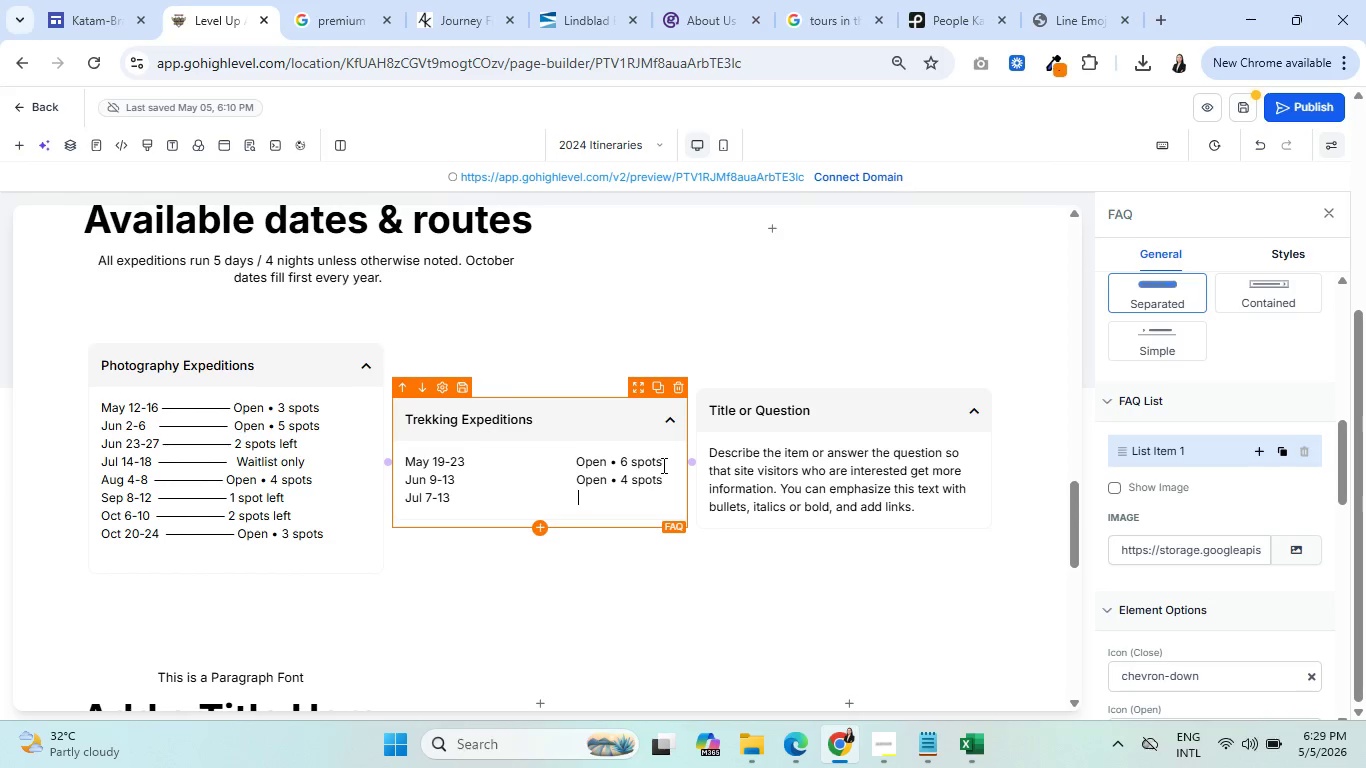 
wait(19.25)
 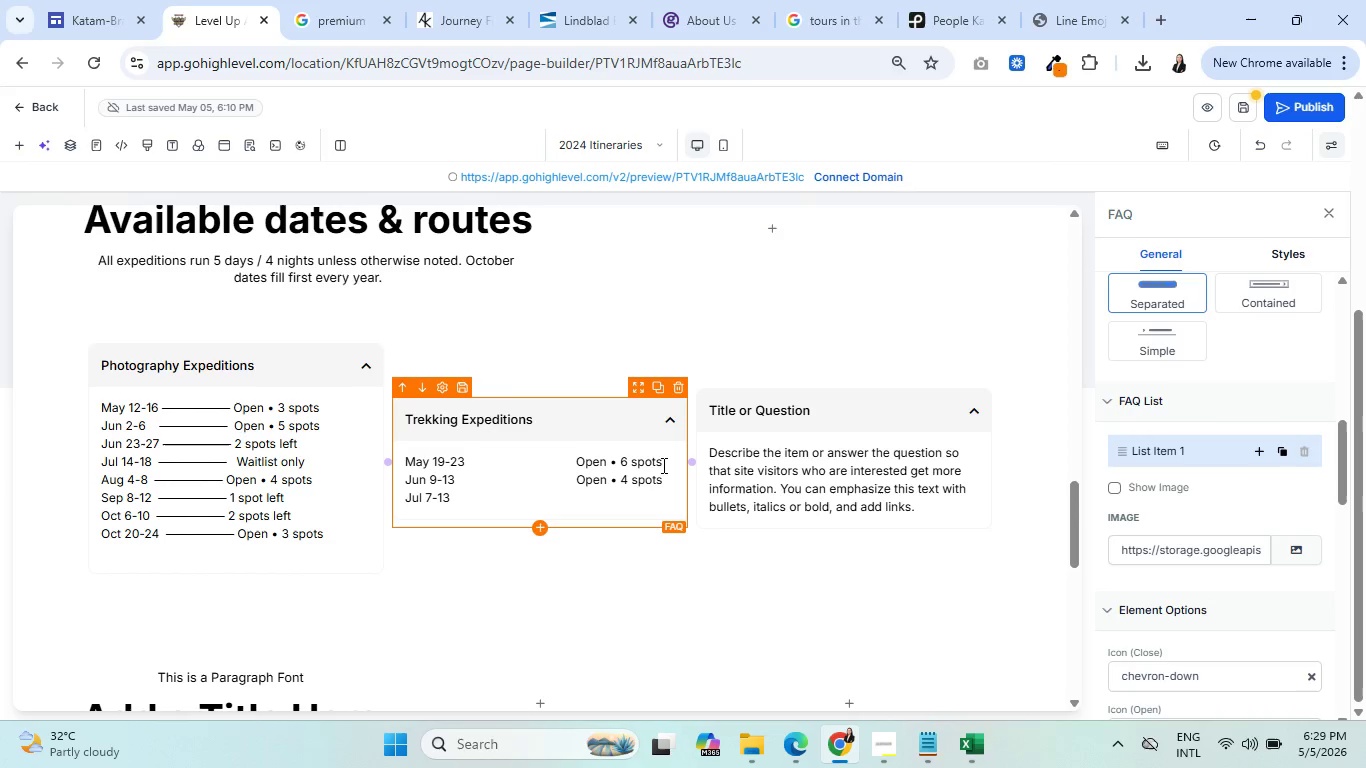 
left_click([273, 439])
 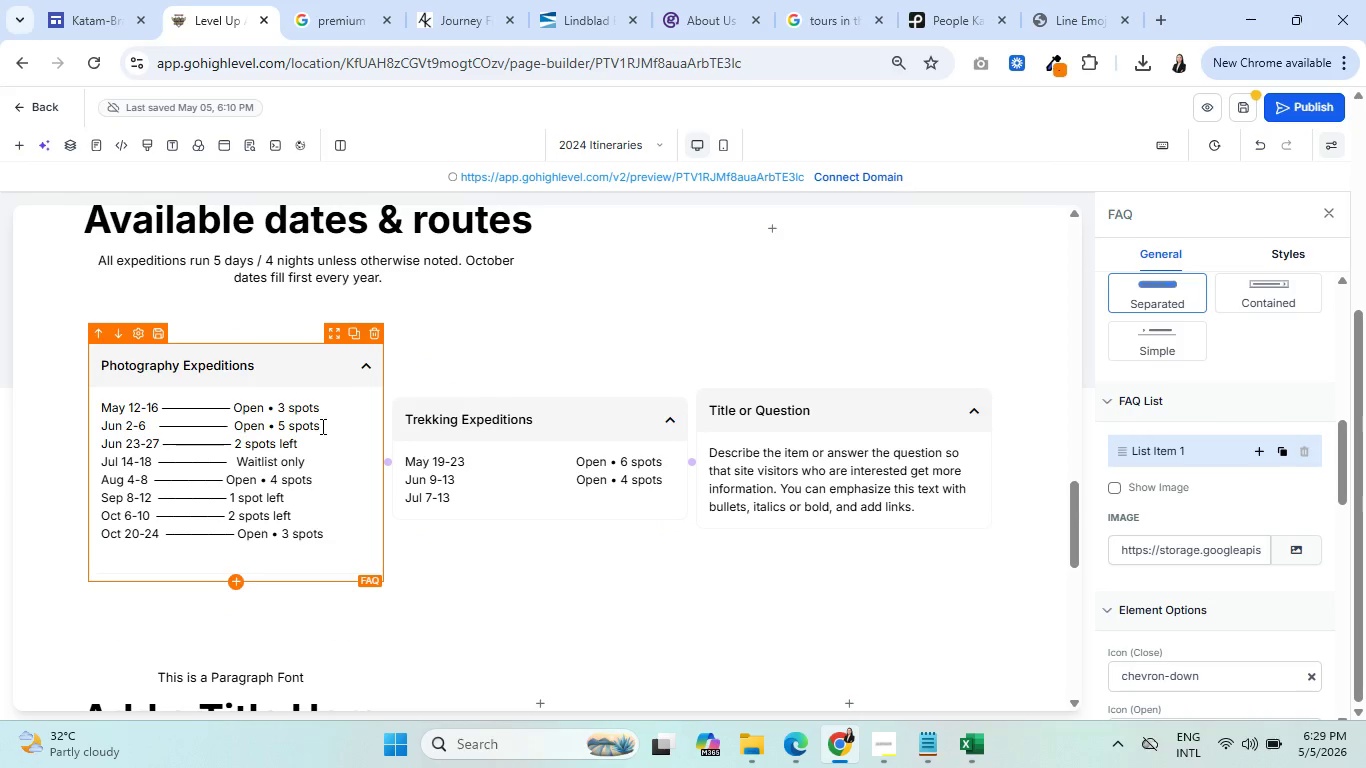 
left_click_drag(start_coordinate=[321, 426], to_coordinate=[236, 427])
 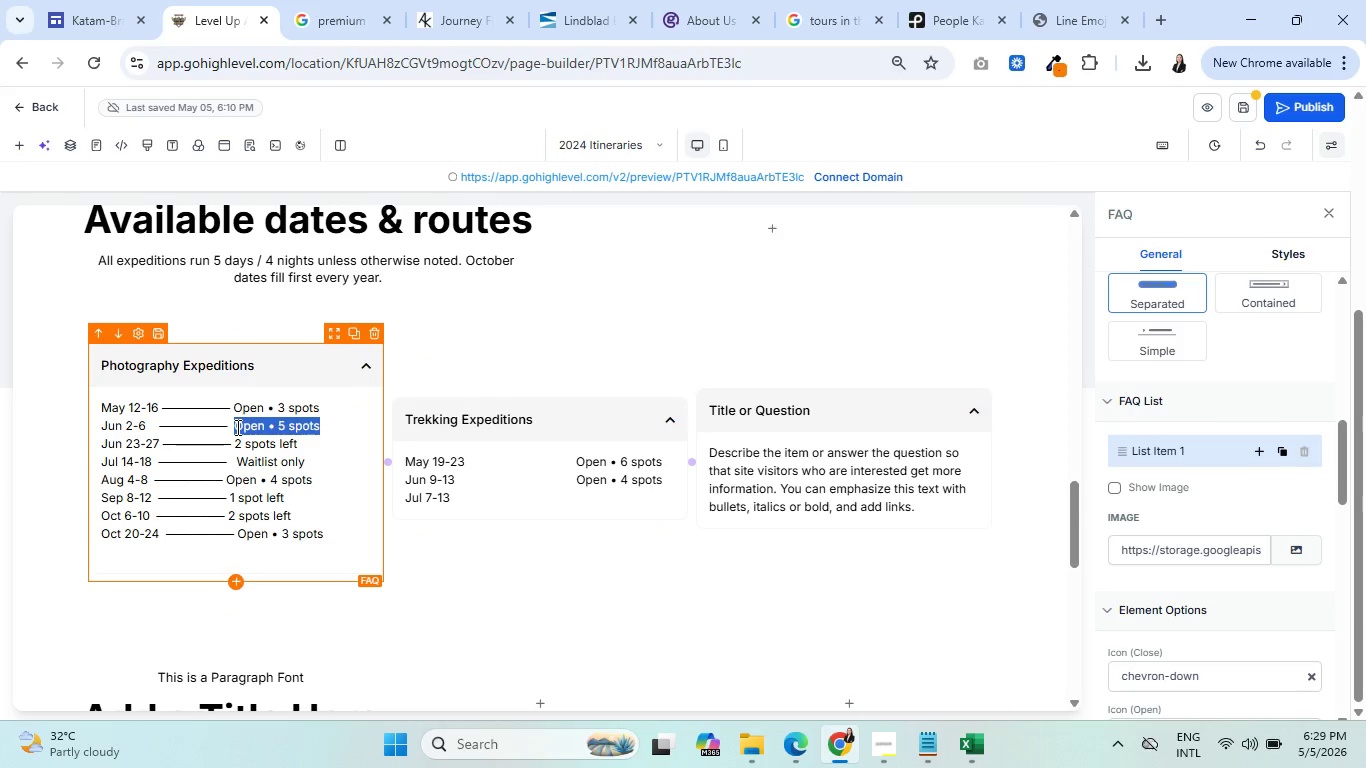 
key(Control+C)
 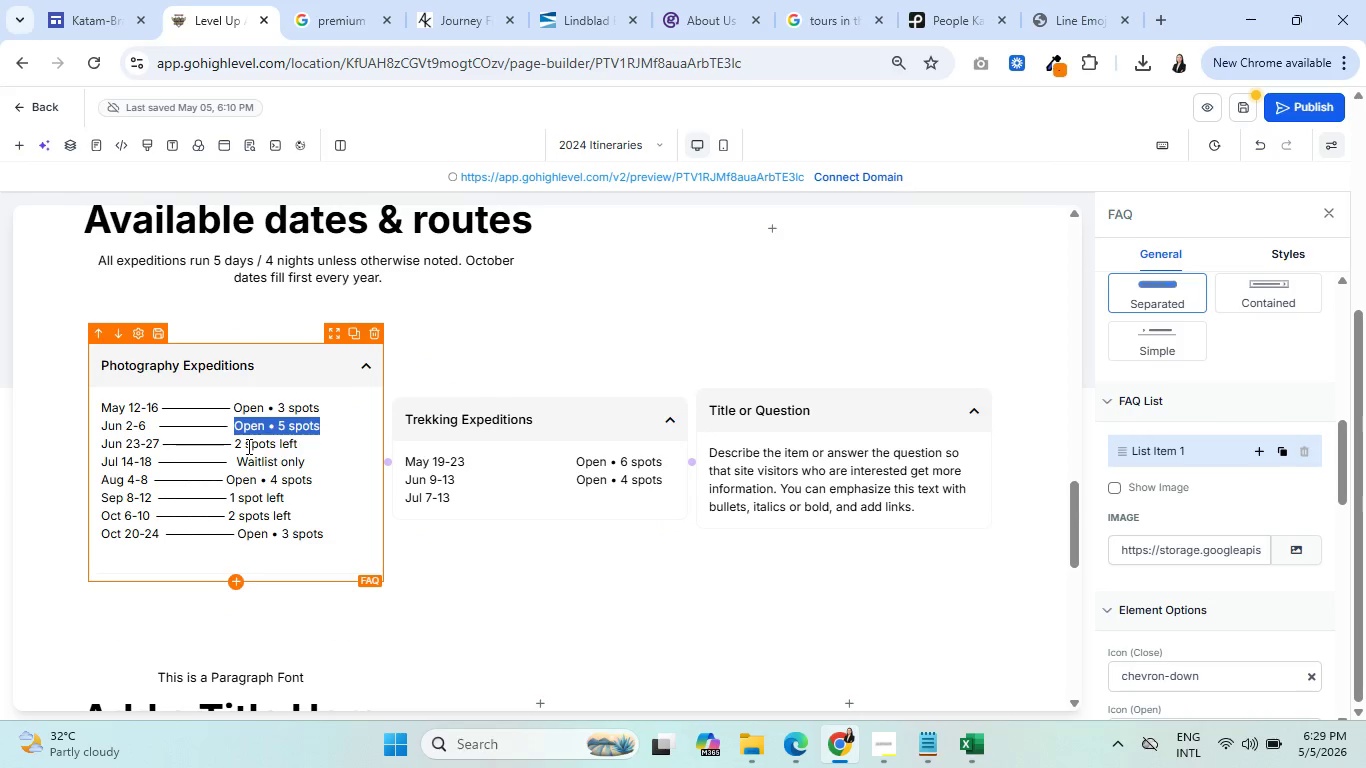 
left_click([247, 446])
 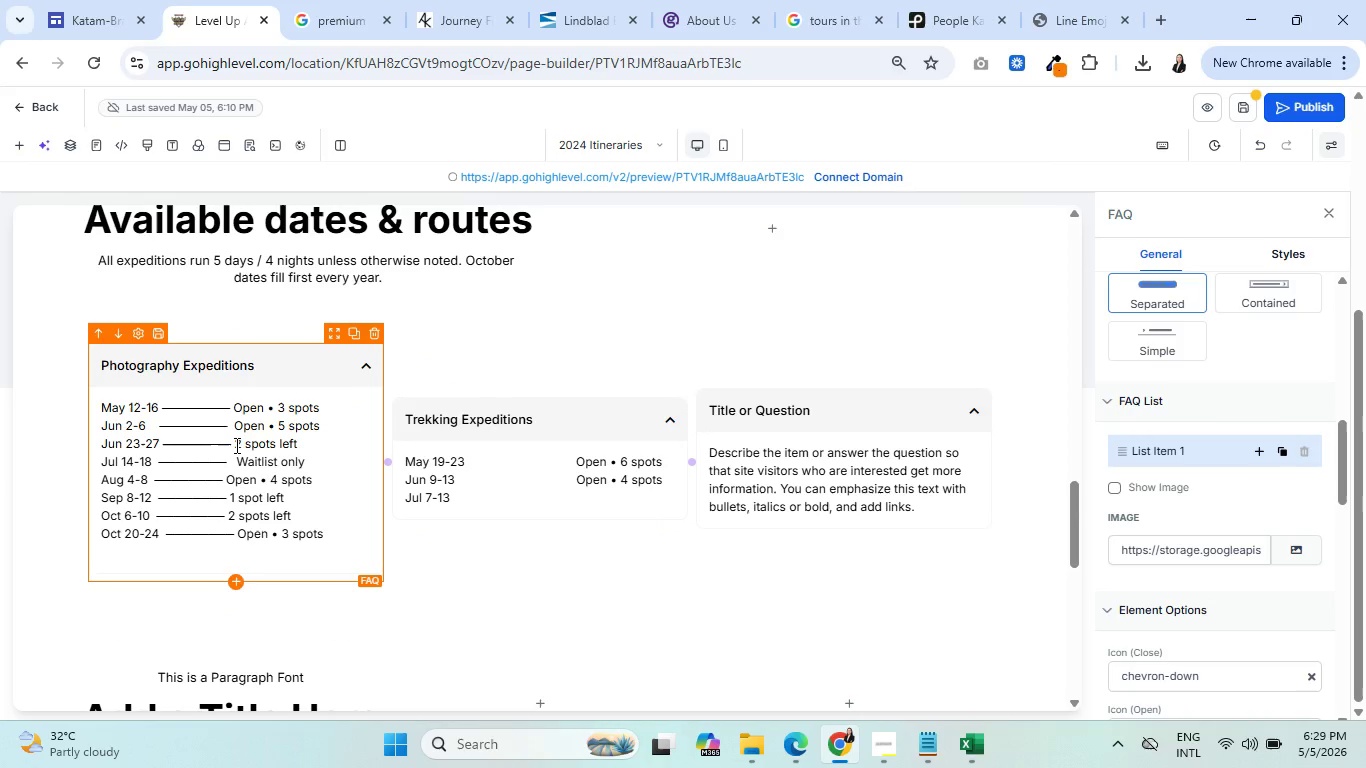 
left_click_drag(start_coordinate=[235, 445], to_coordinate=[302, 447])
 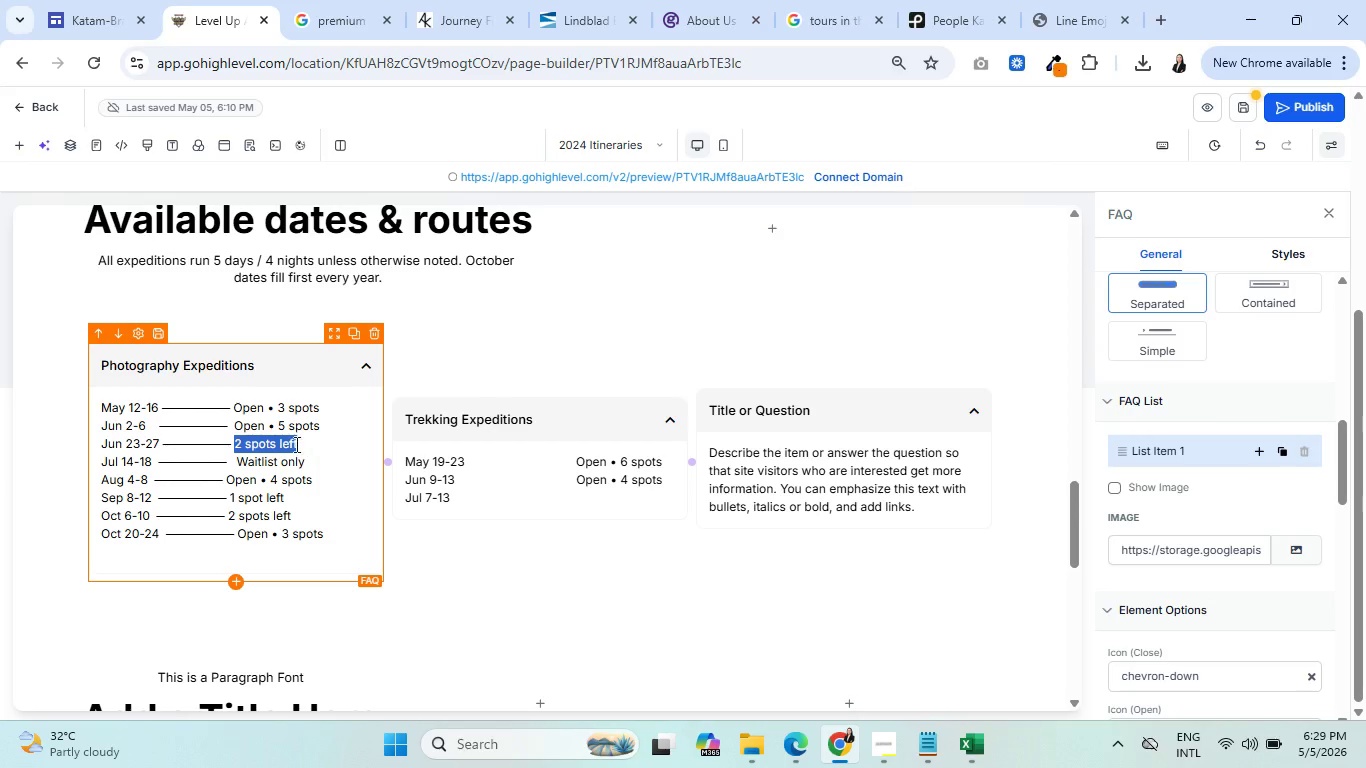 
key(Control+V)
 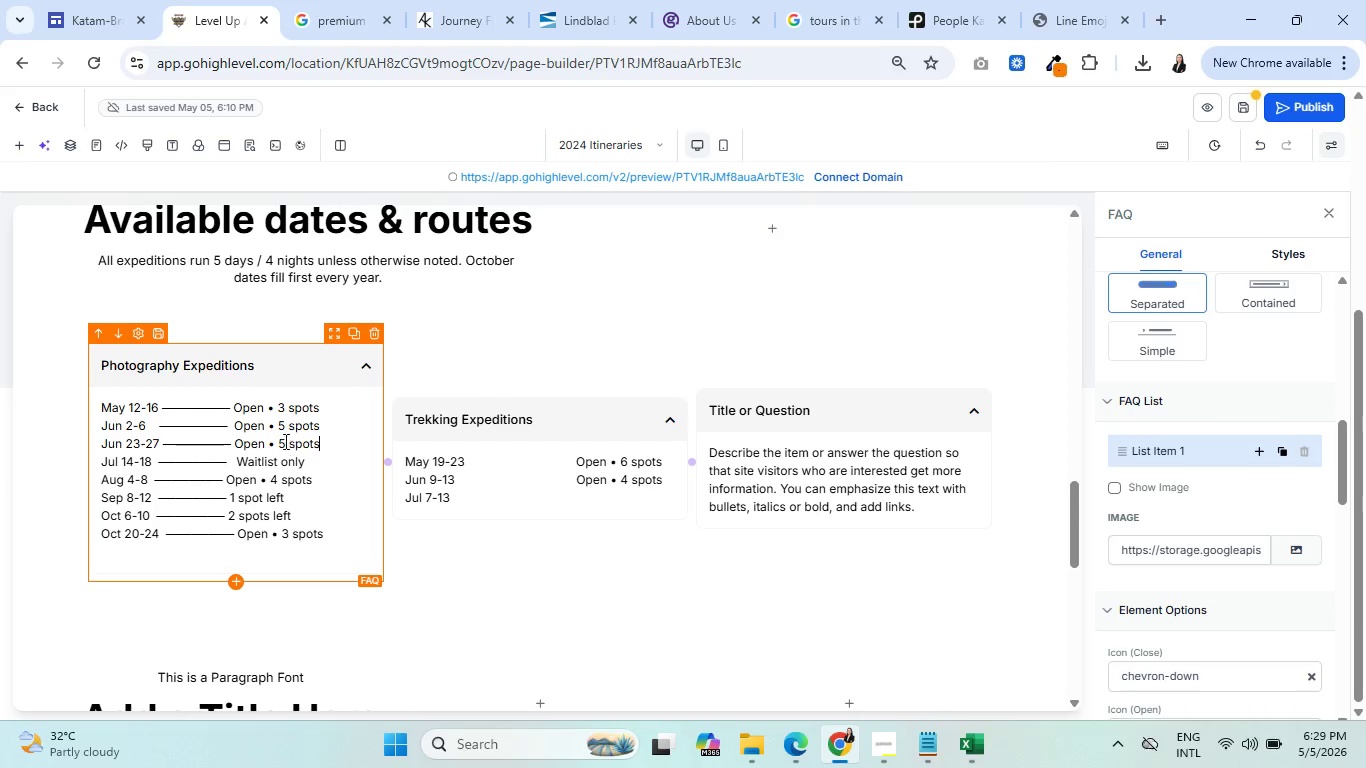 
left_click([281, 441])
 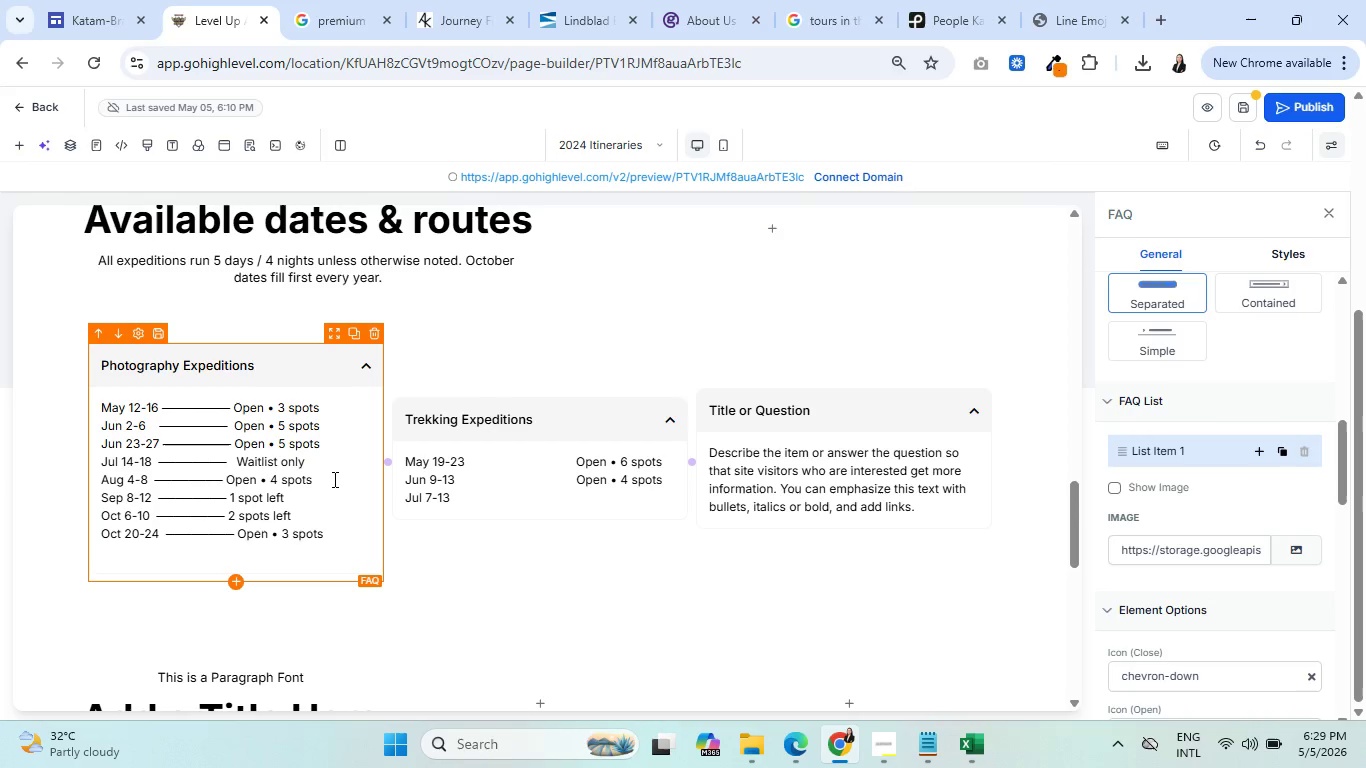 
key(Delete)
 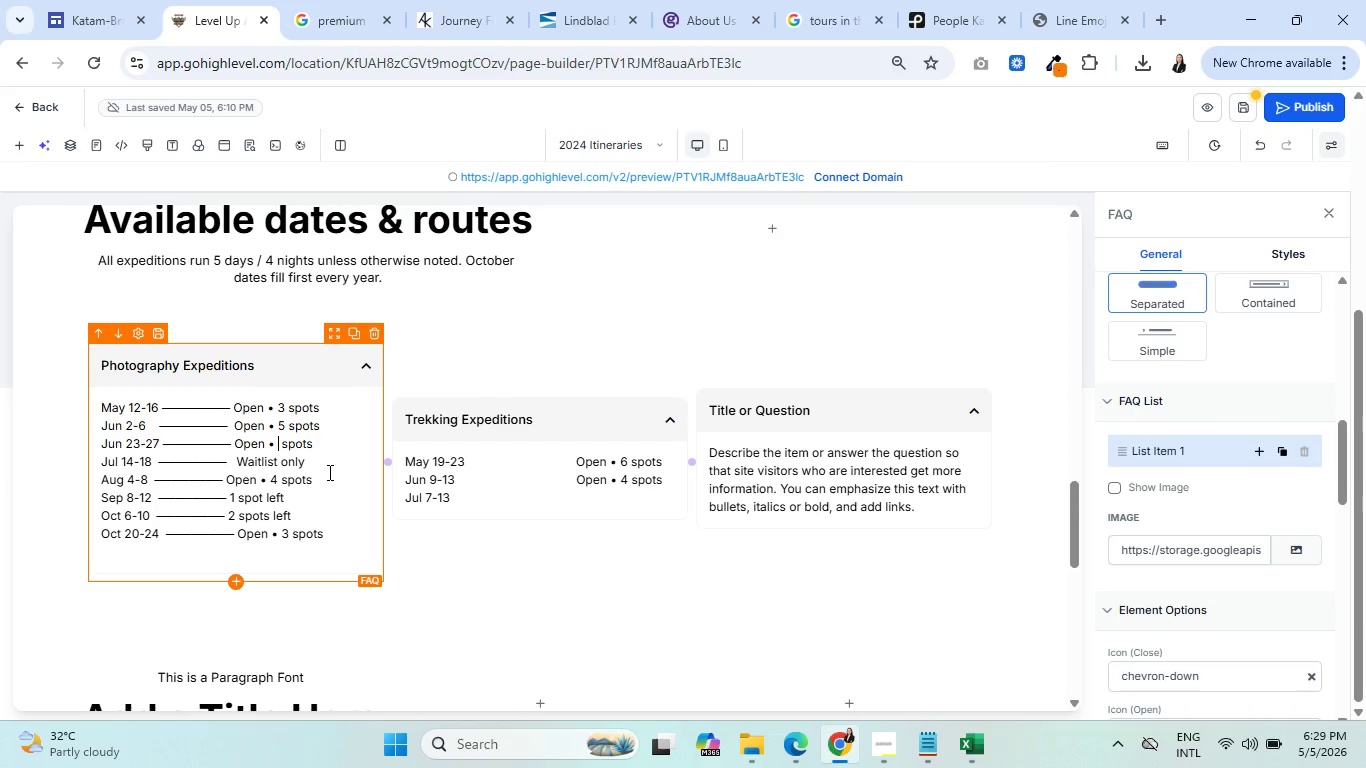 
key(2)
 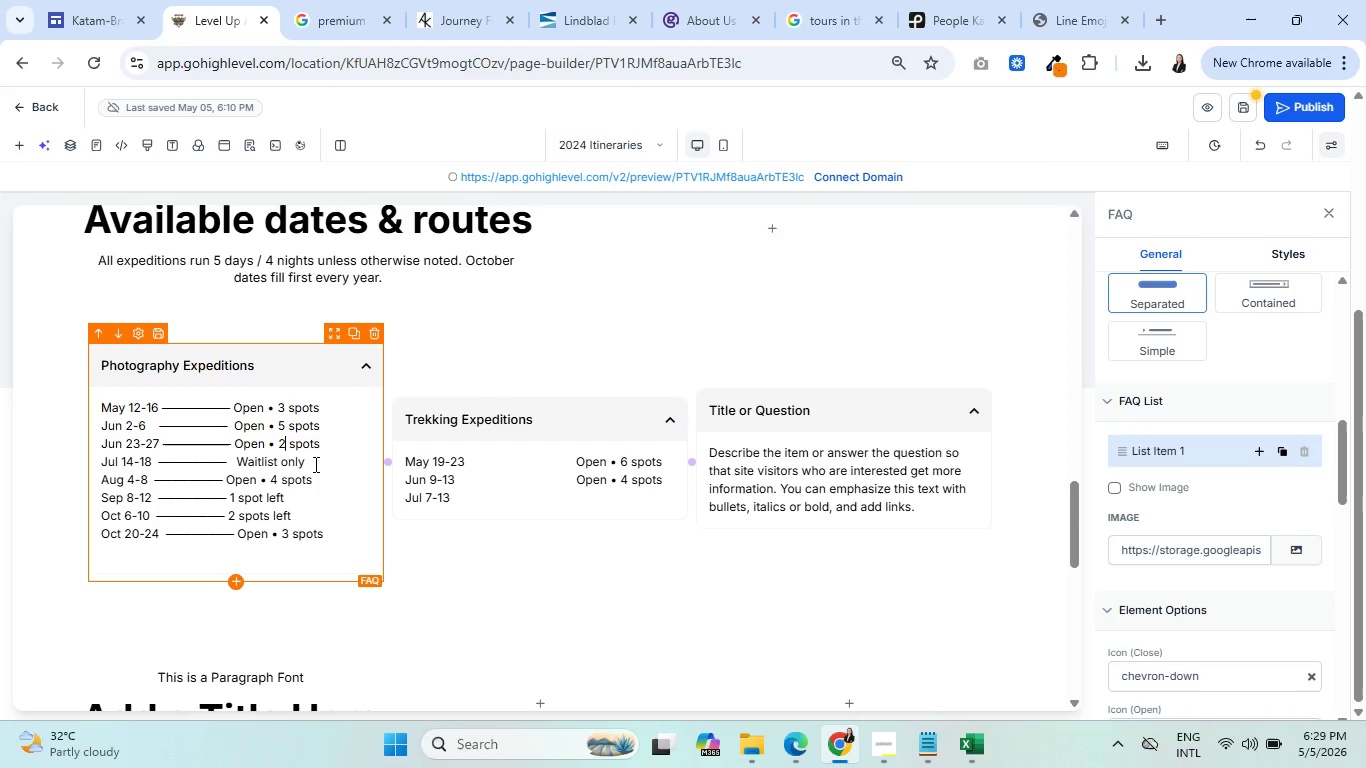 
left_click([313, 464])
 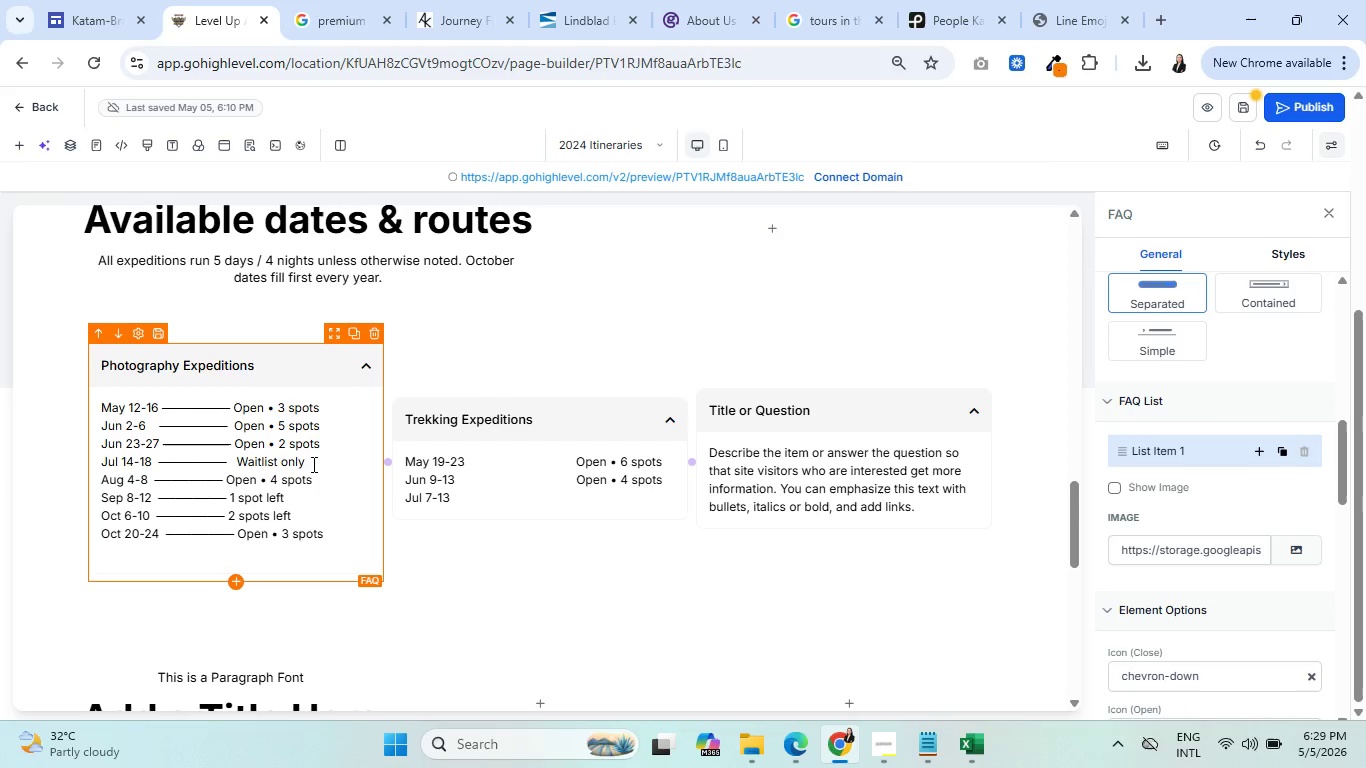 
left_click_drag(start_coordinate=[312, 464], to_coordinate=[237, 465])
 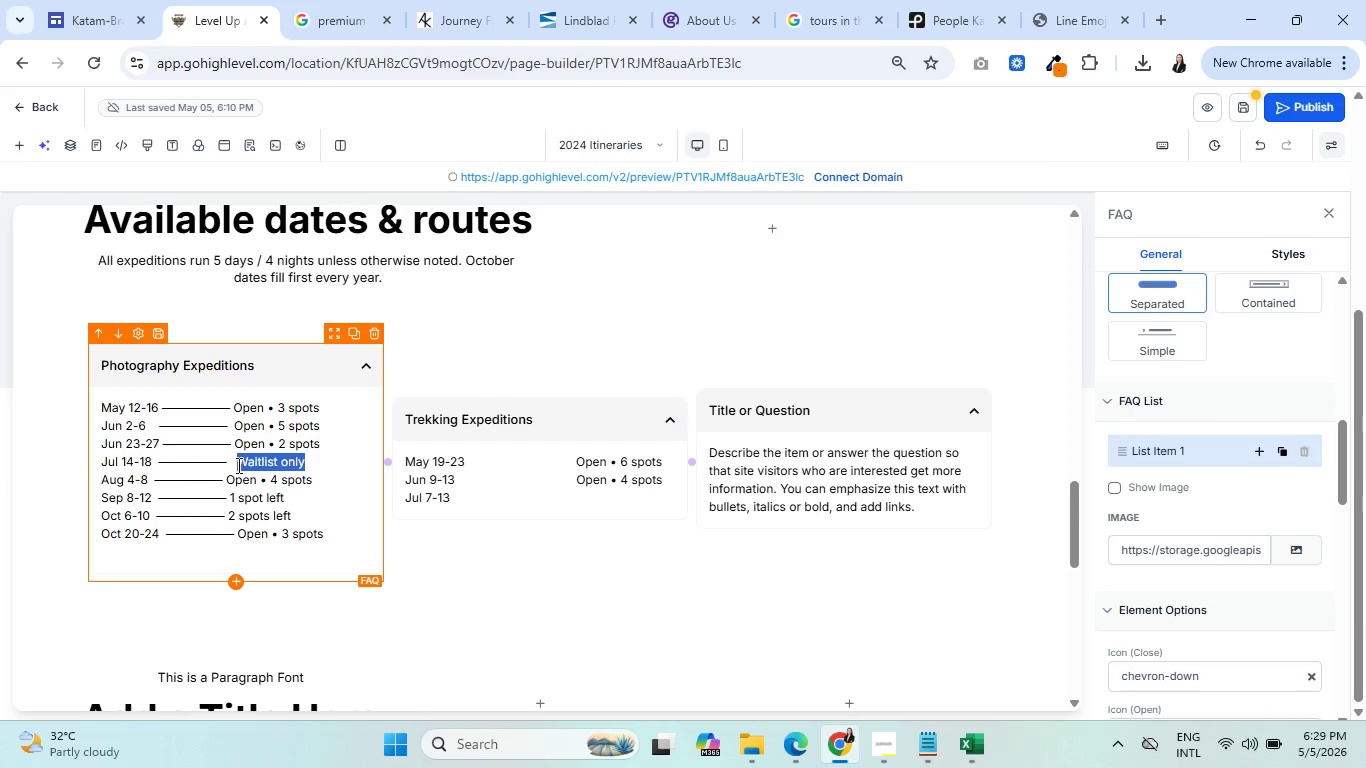 
key(Control+V)
 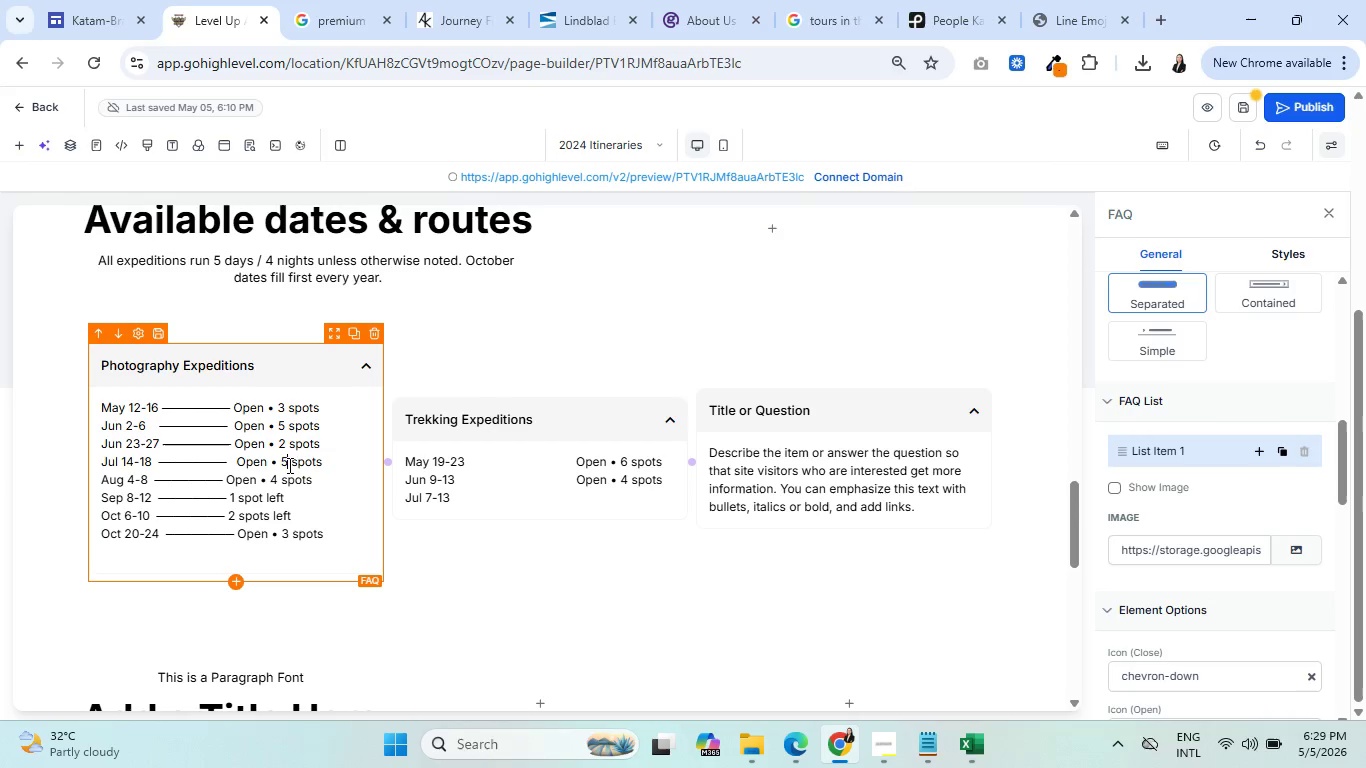 
key(4)
 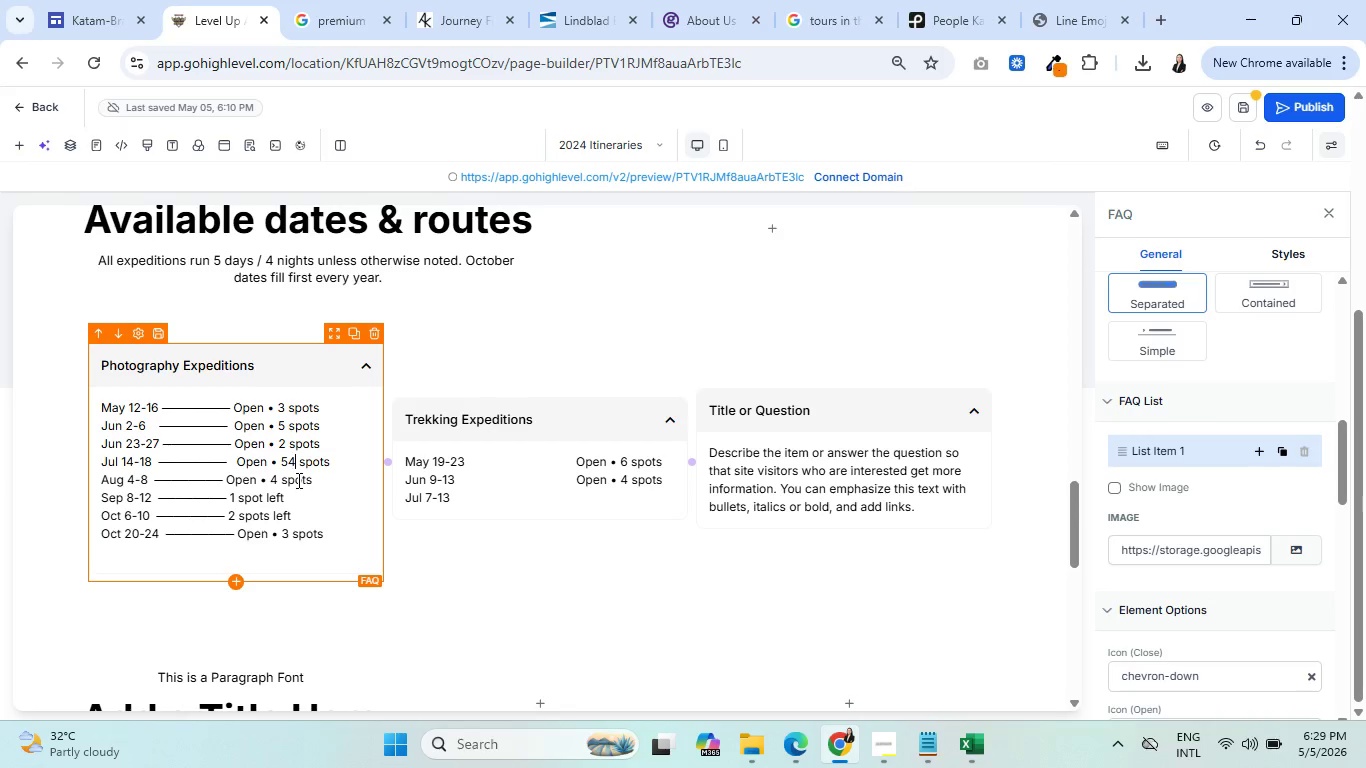 
key(Backspace)
 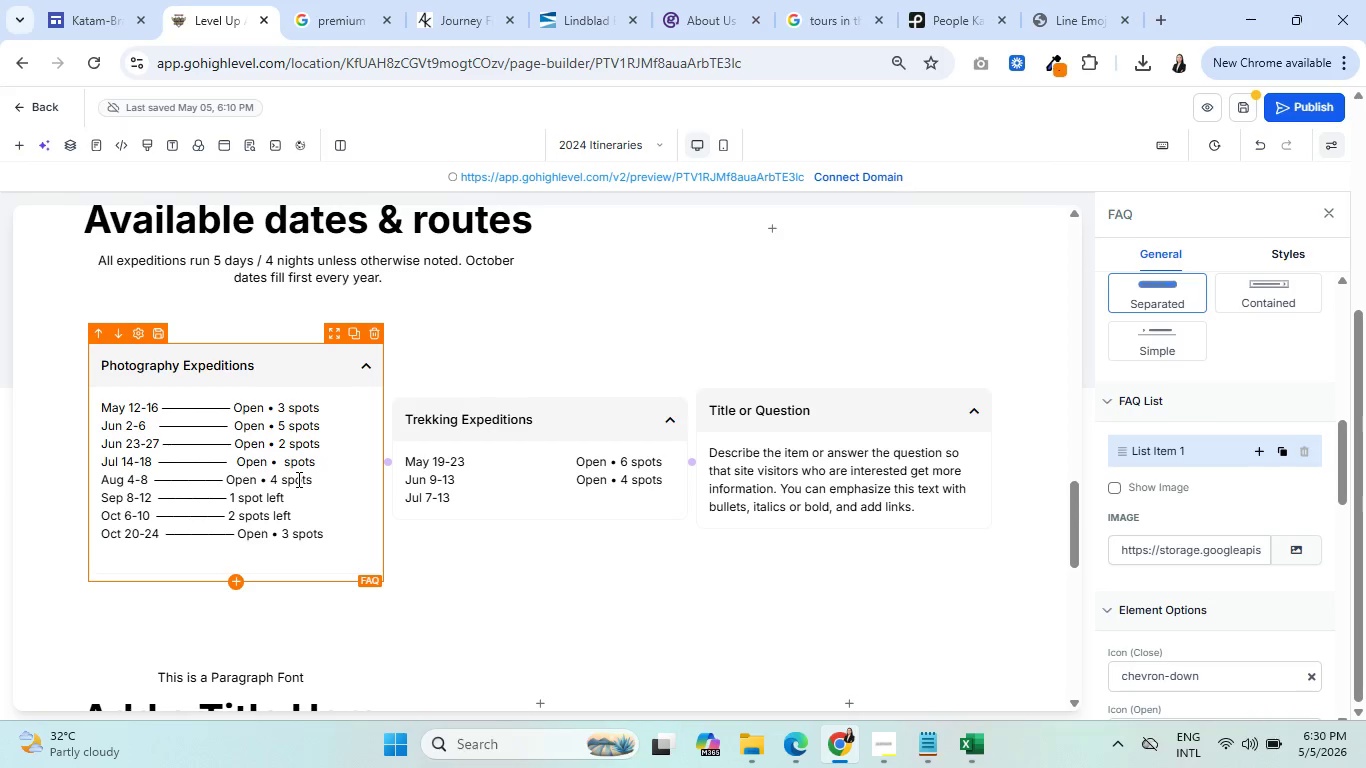 
key(Backspace)
 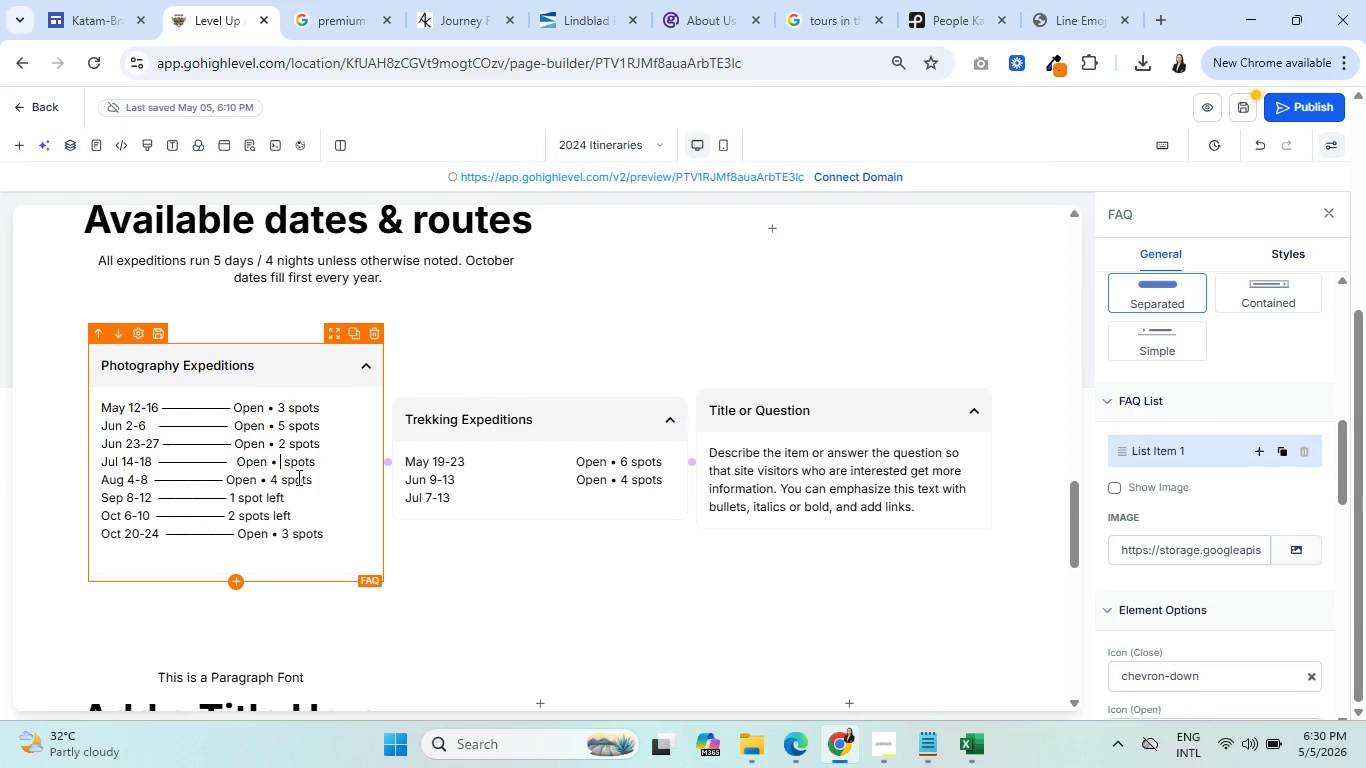 
key(3)
 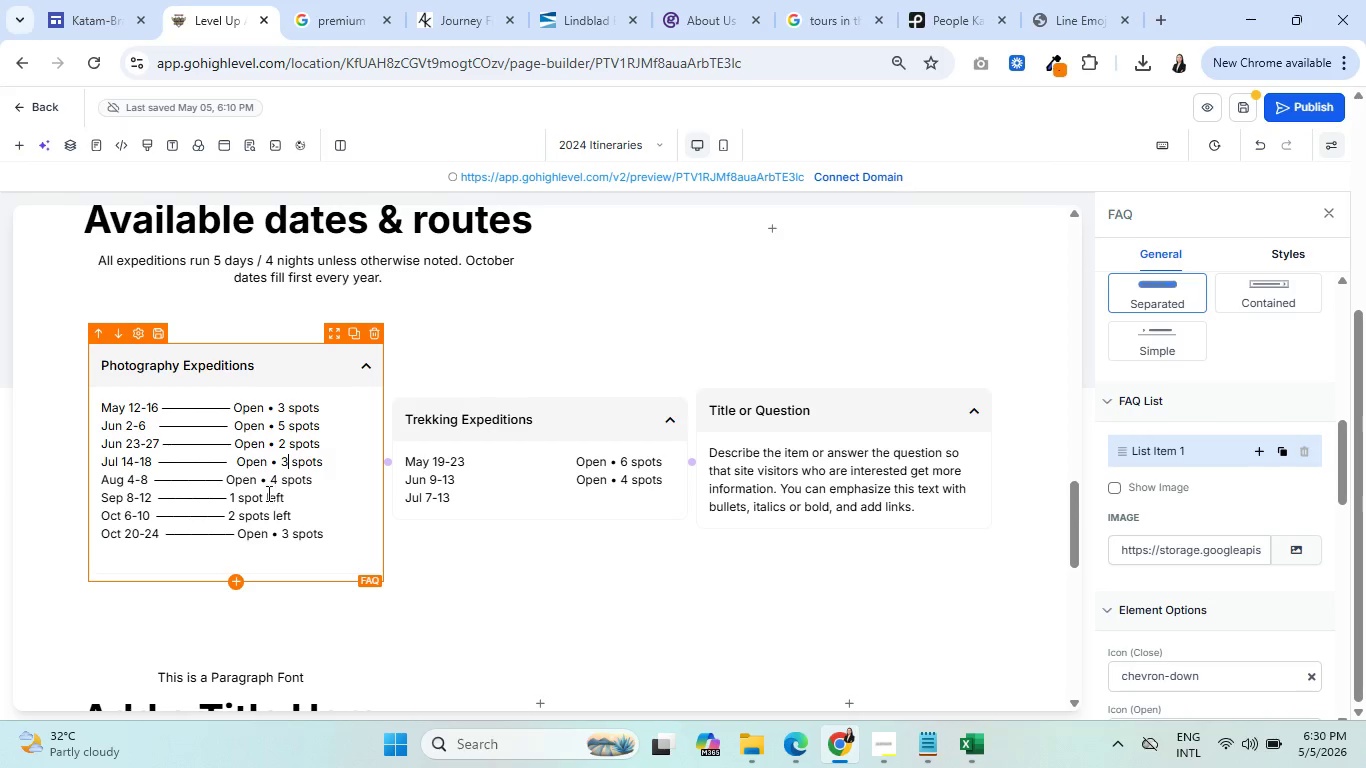 
left_click([237, 463])
 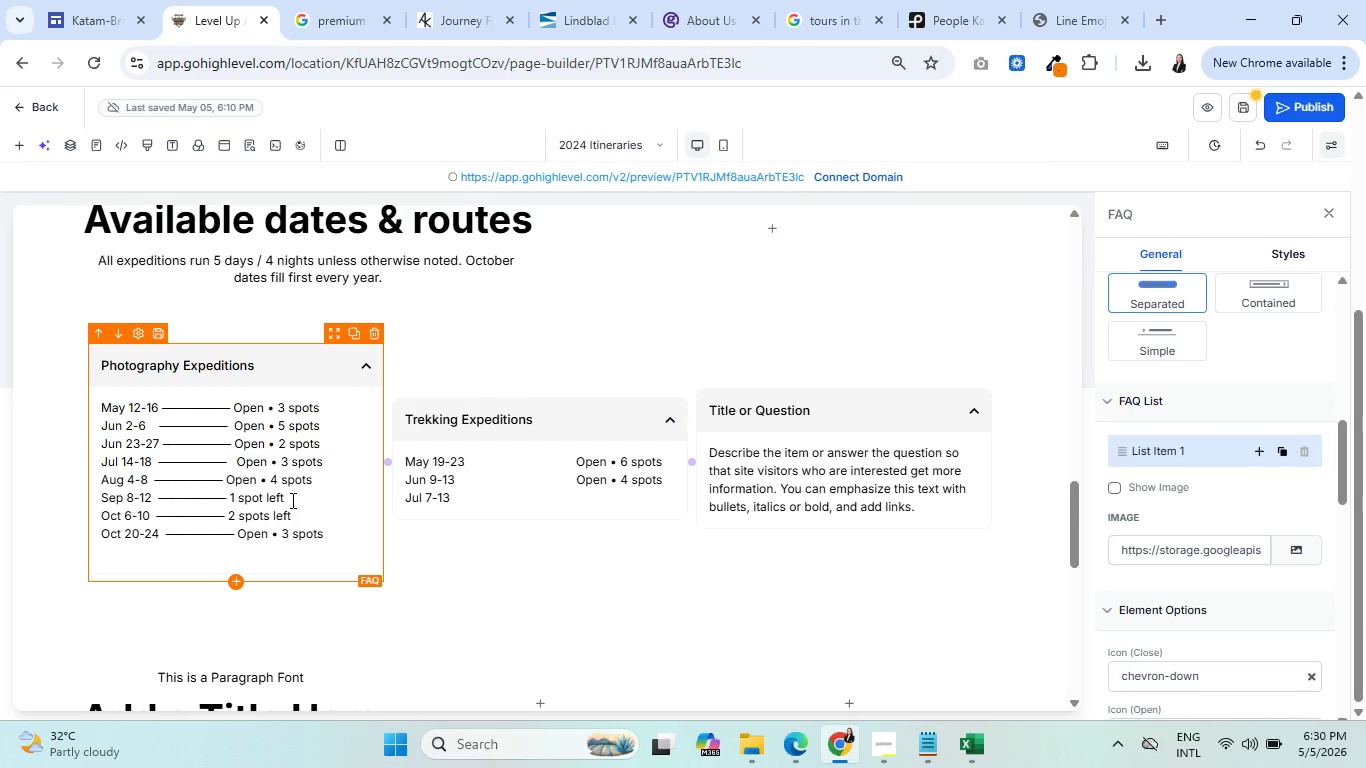 
key(Backspace)
 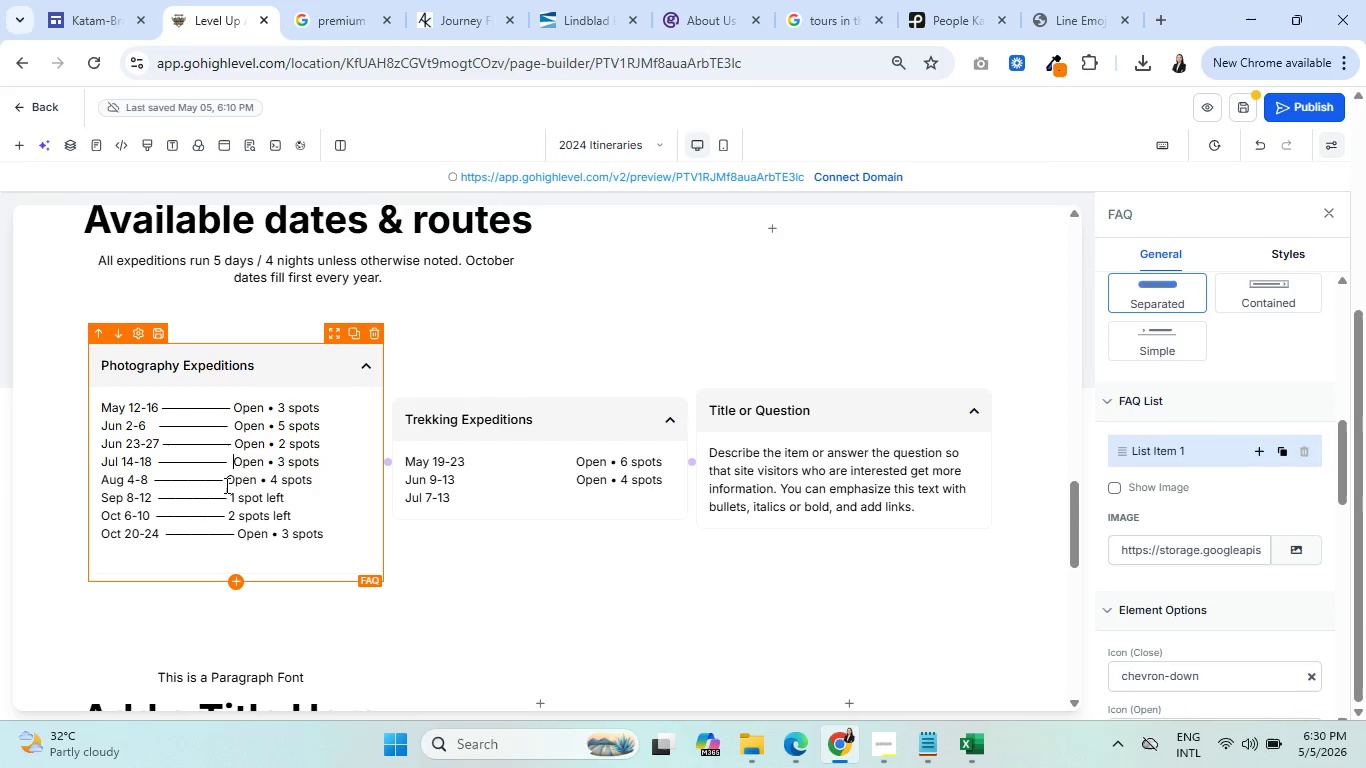 
left_click([222, 484])
 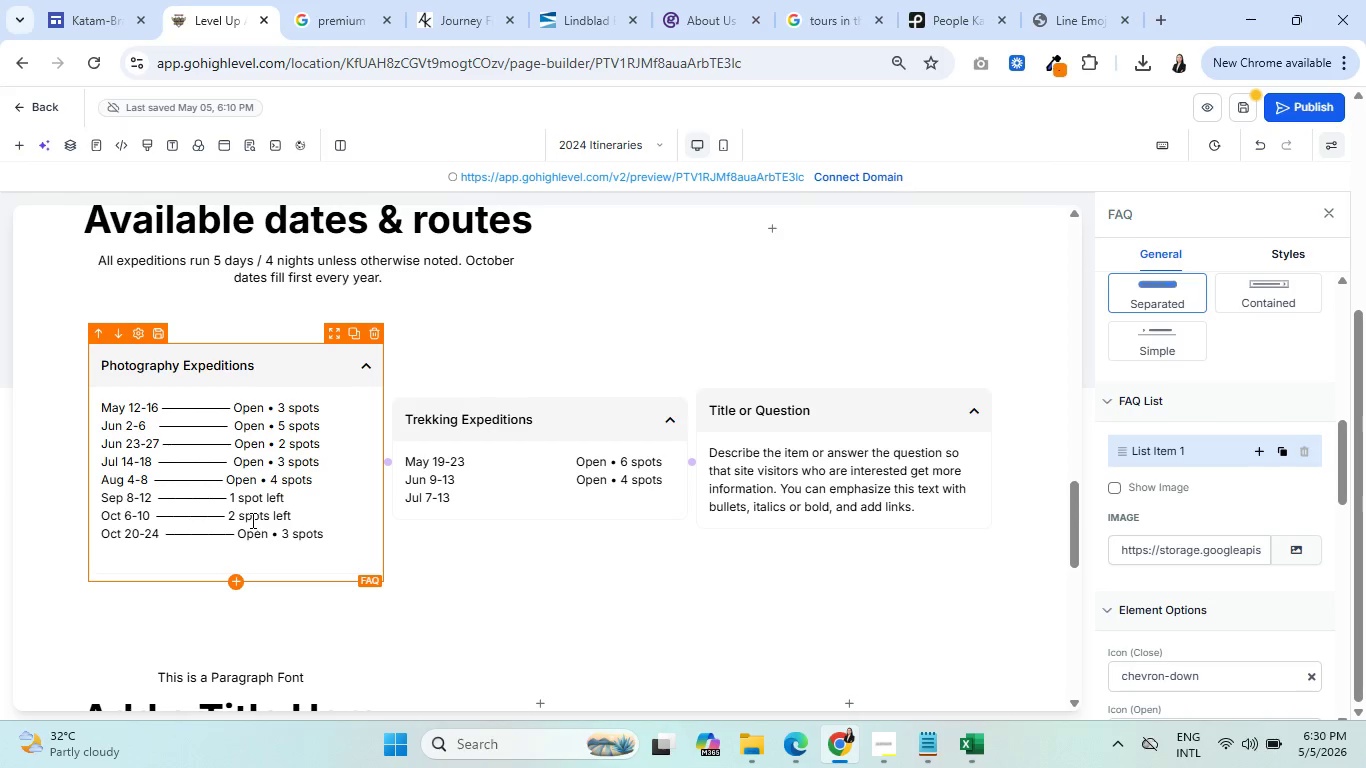 
key(Space)
 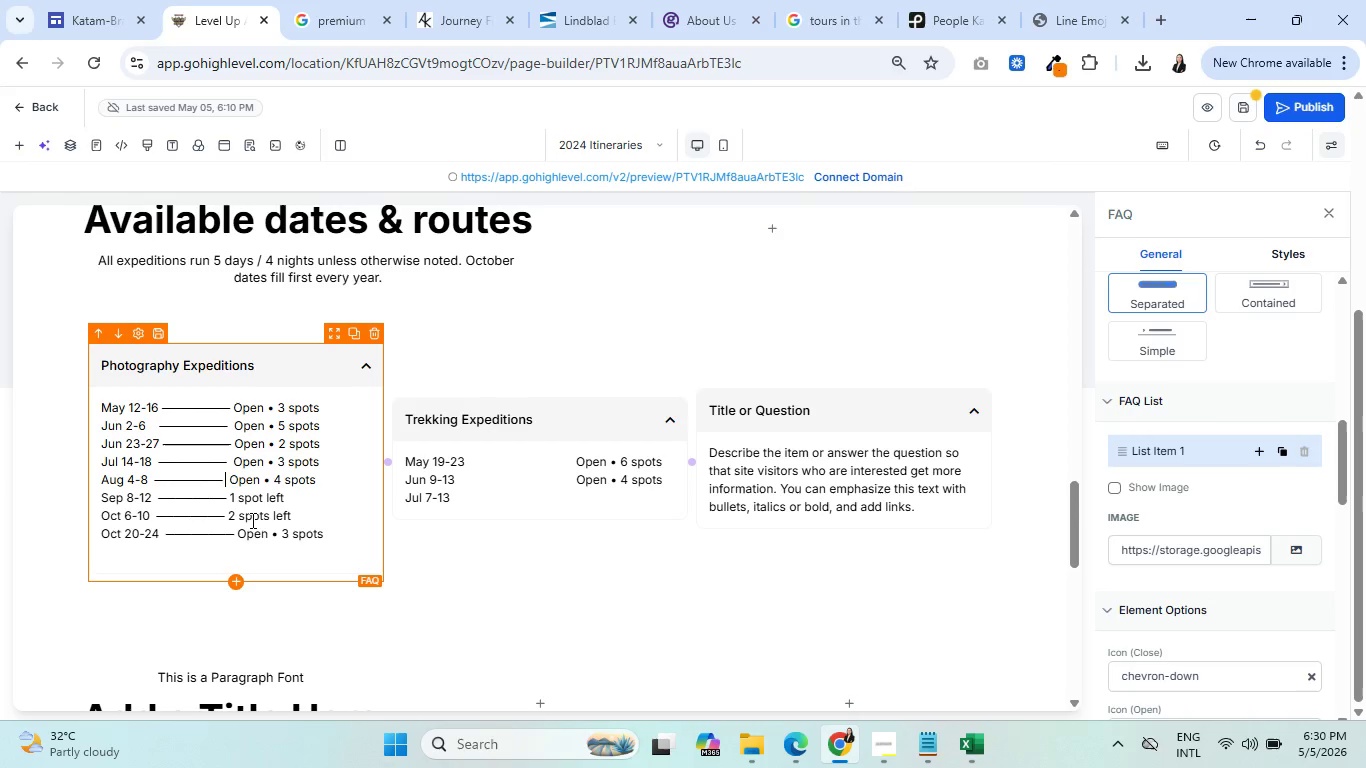 
left_click([291, 496])
 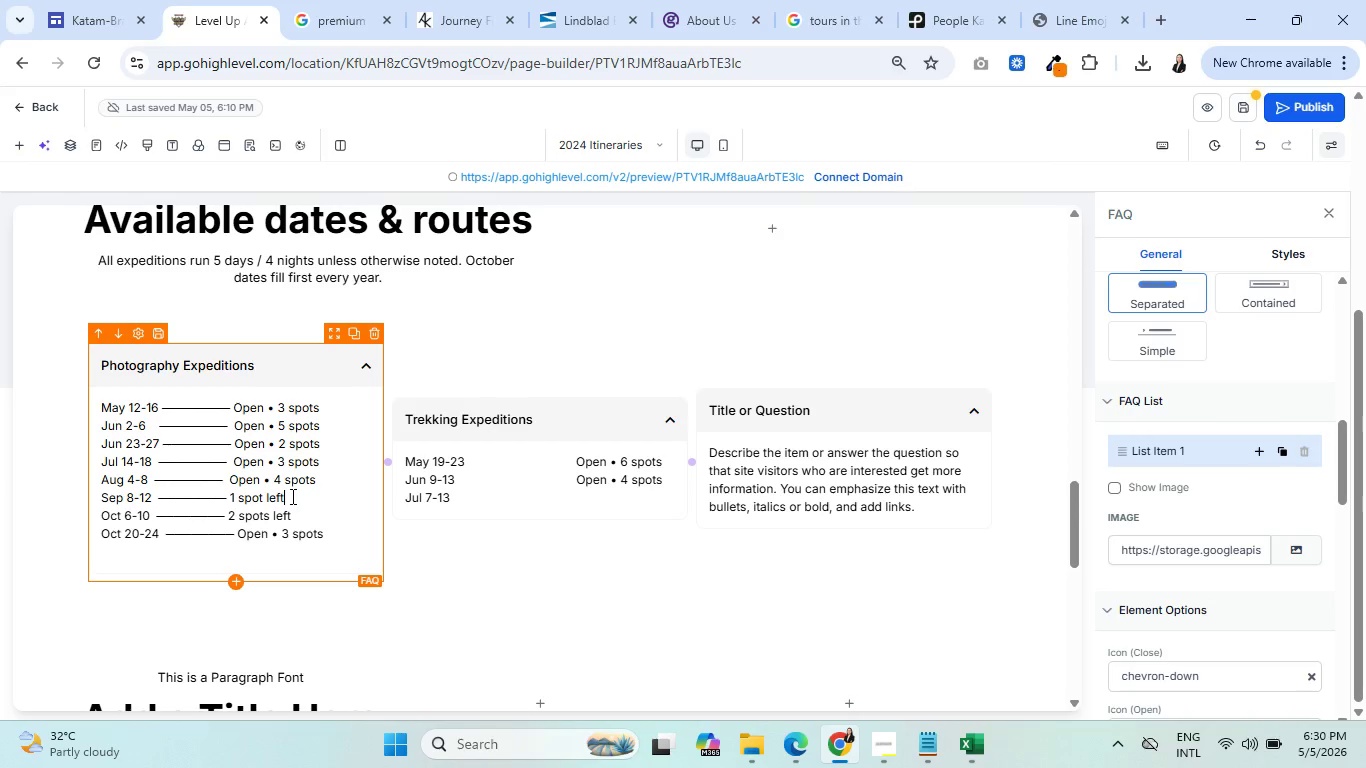 
left_click_drag(start_coordinate=[291, 496], to_coordinate=[231, 491])
 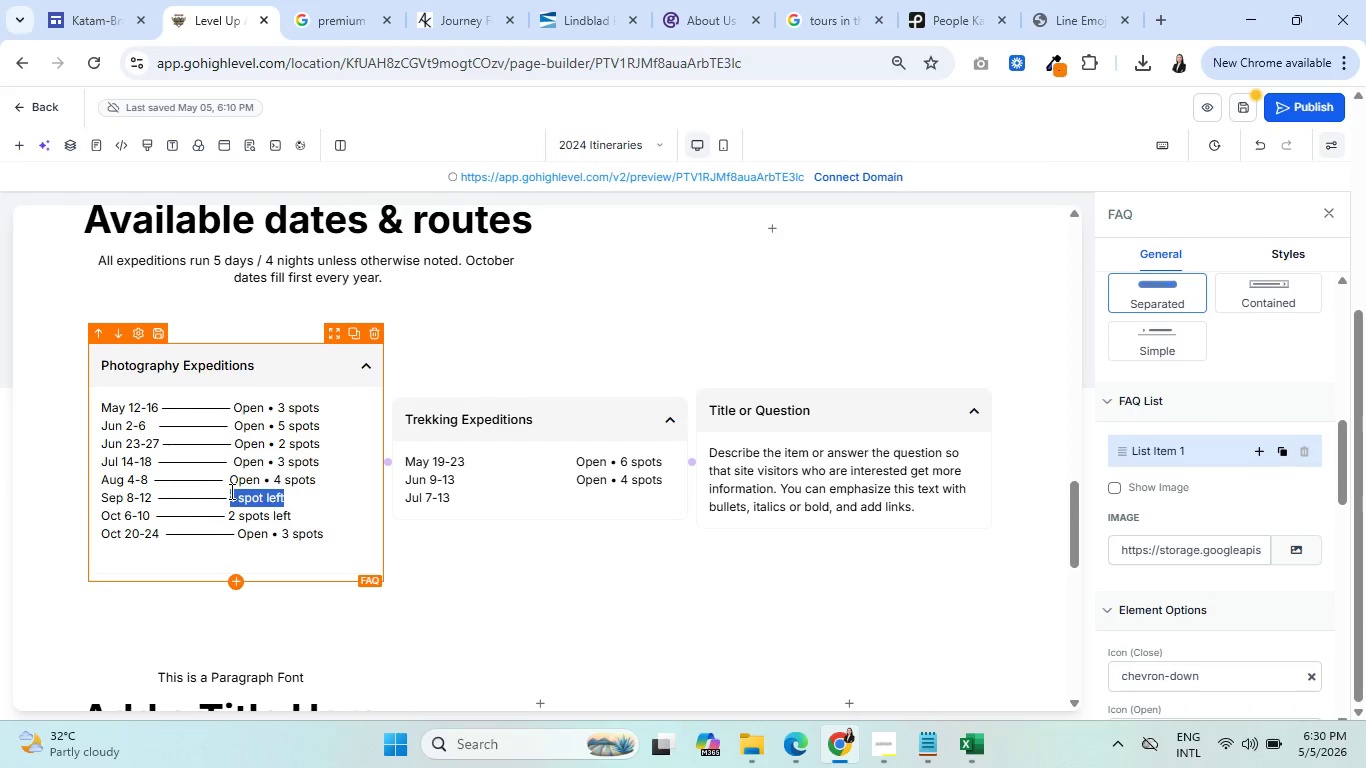 
key(Control+V)
 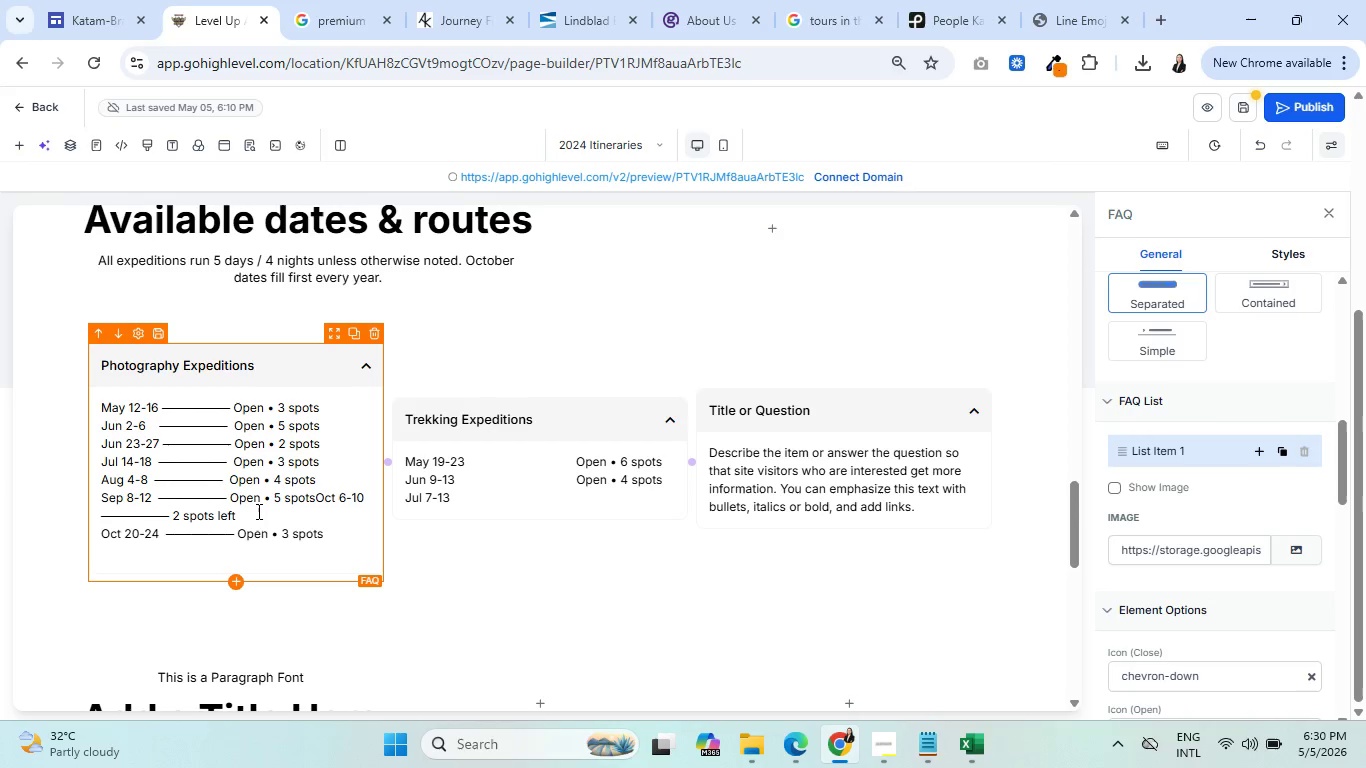 
key(Enter)
 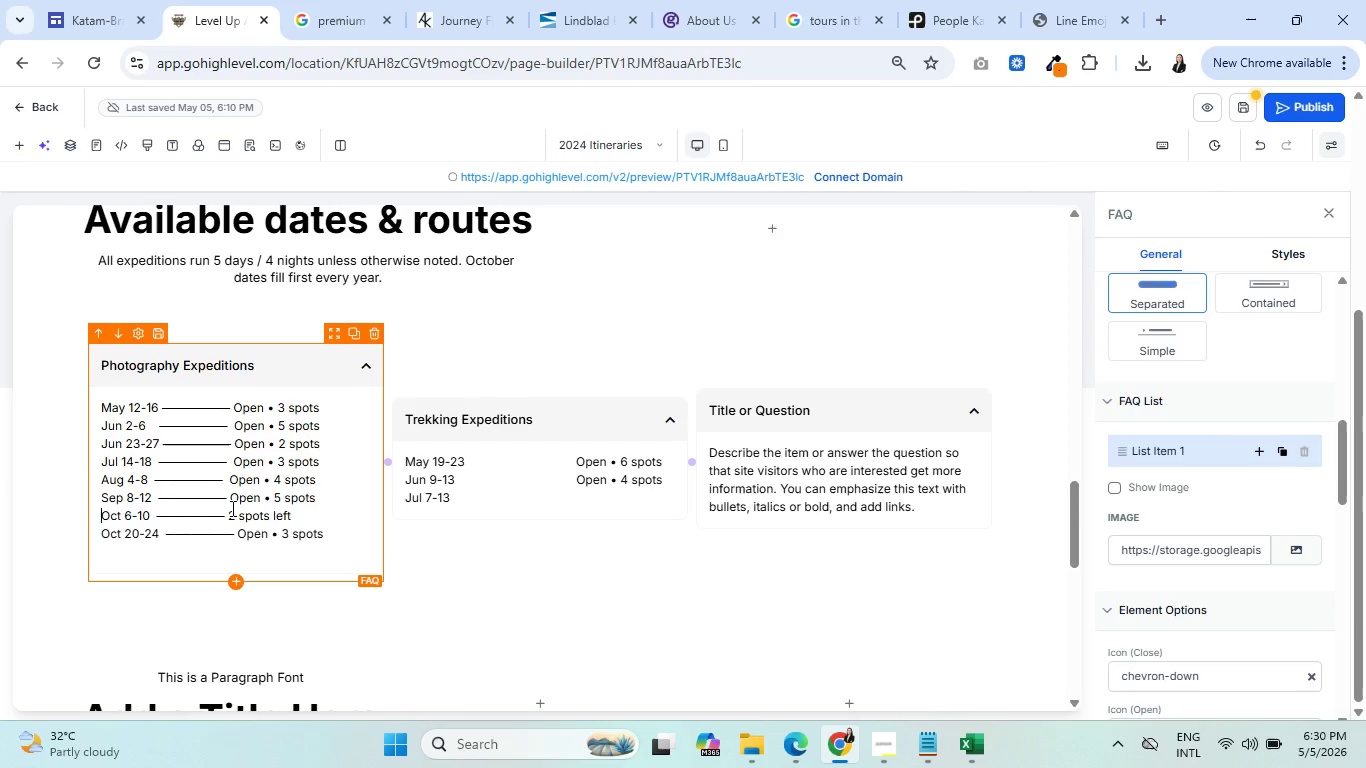 
left_click([233, 514])
 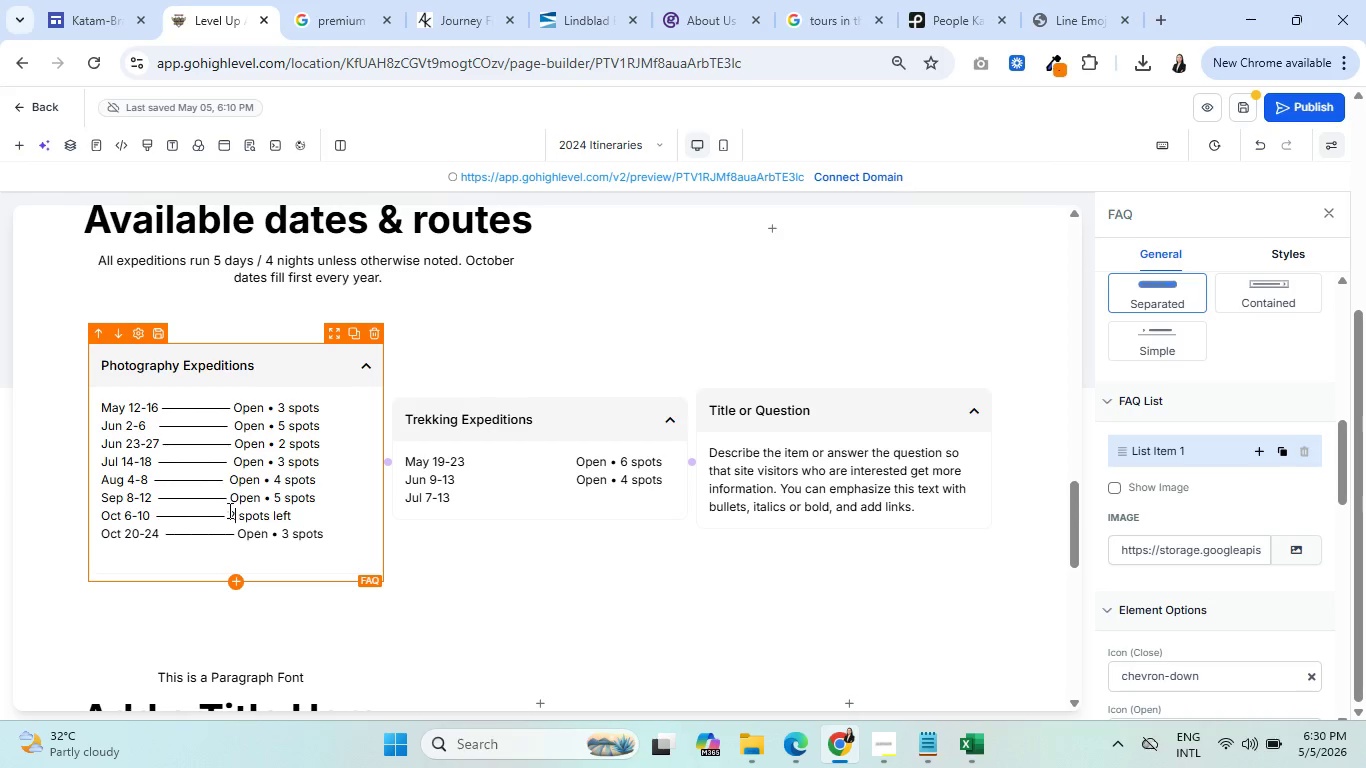 
left_click_drag(start_coordinate=[228, 510], to_coordinate=[295, 514])
 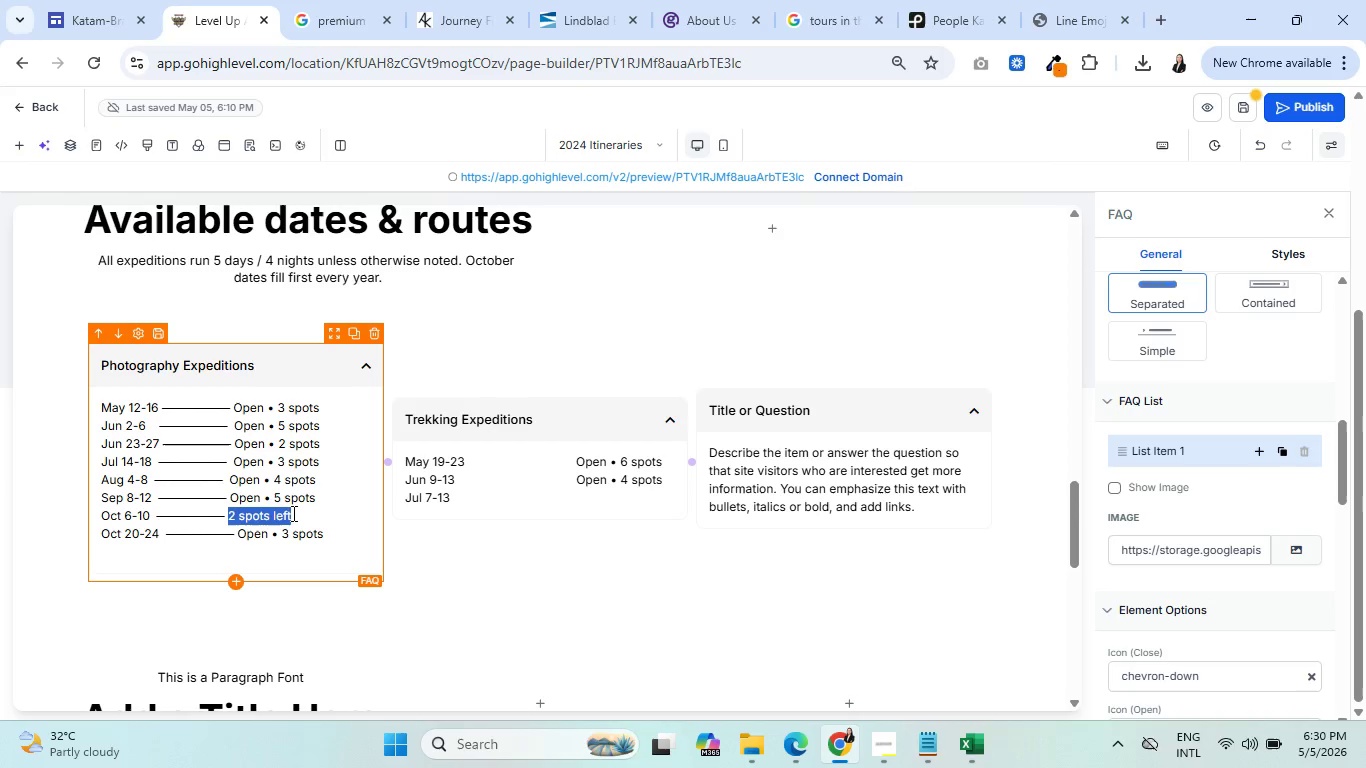 
key(Control+V)
 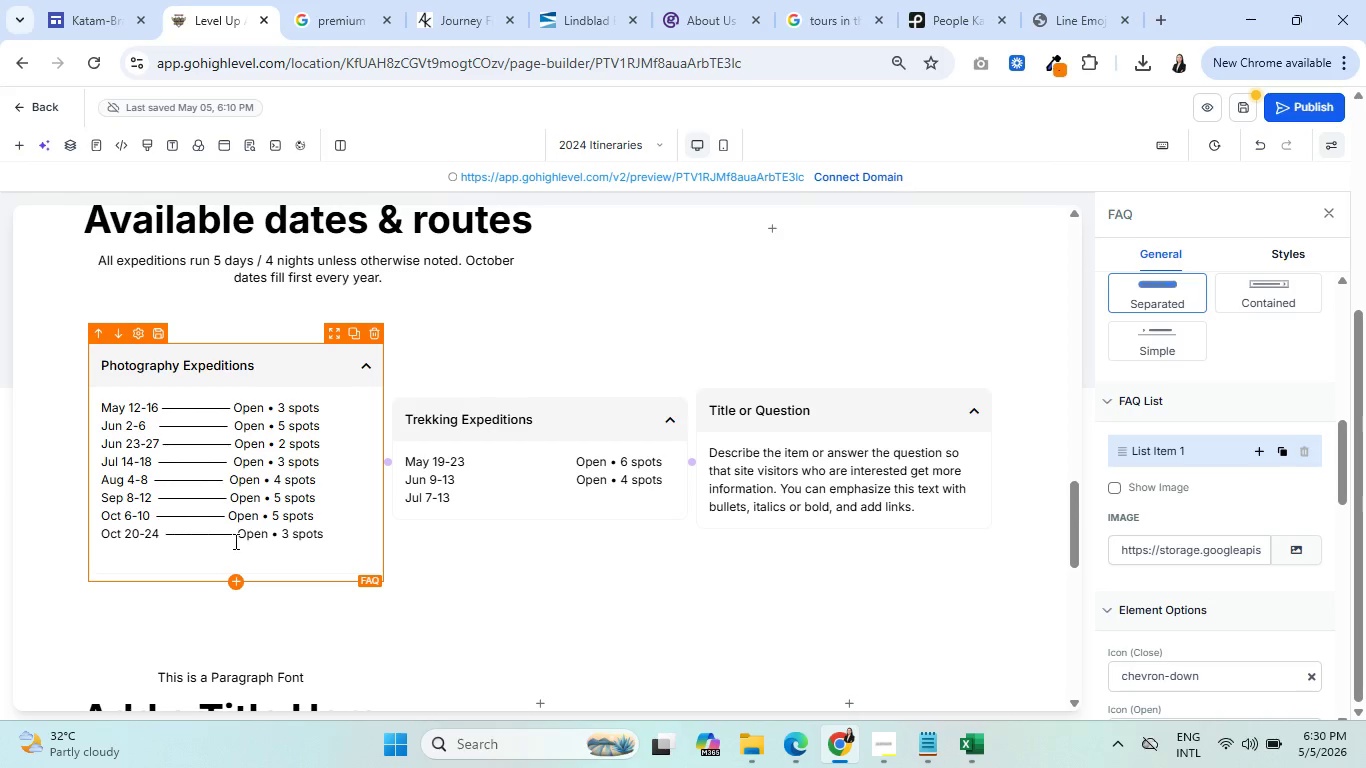 
left_click([234, 541])
 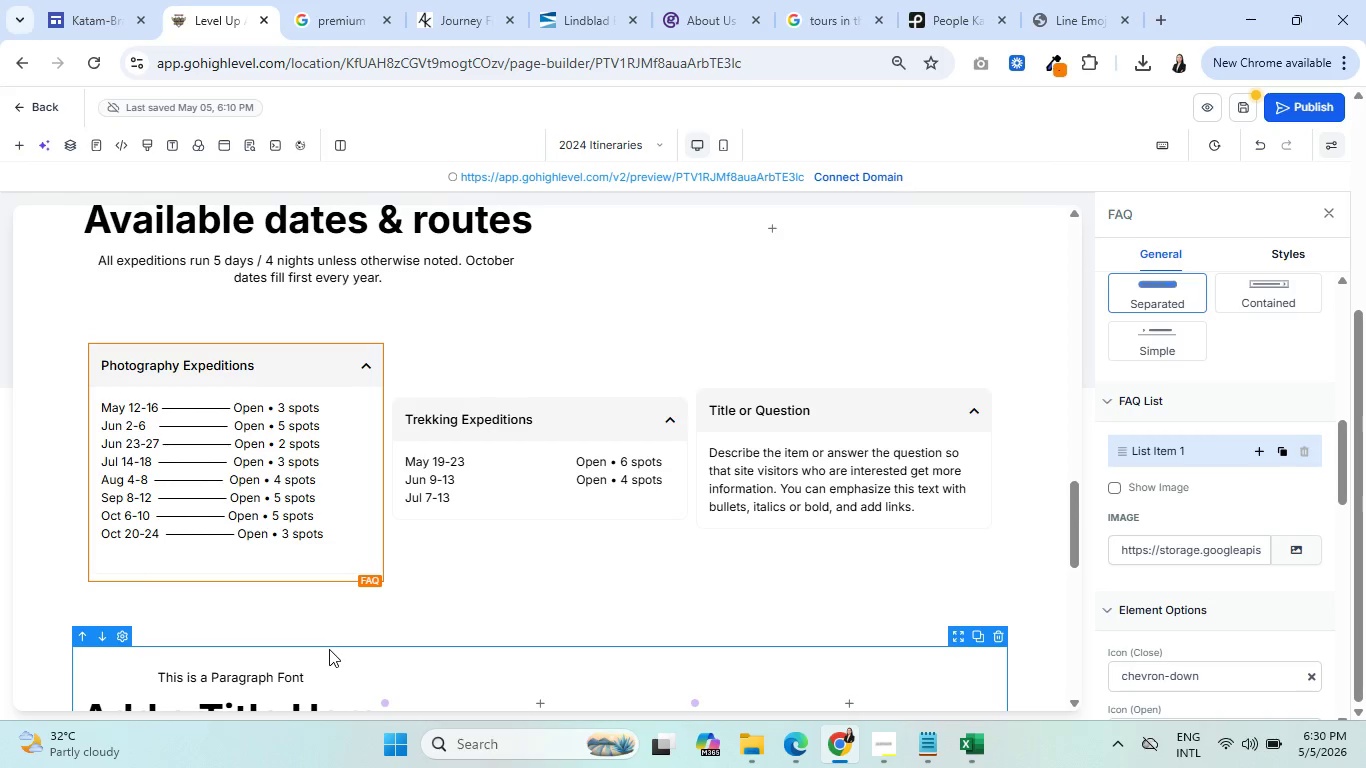 
key(Backspace)
 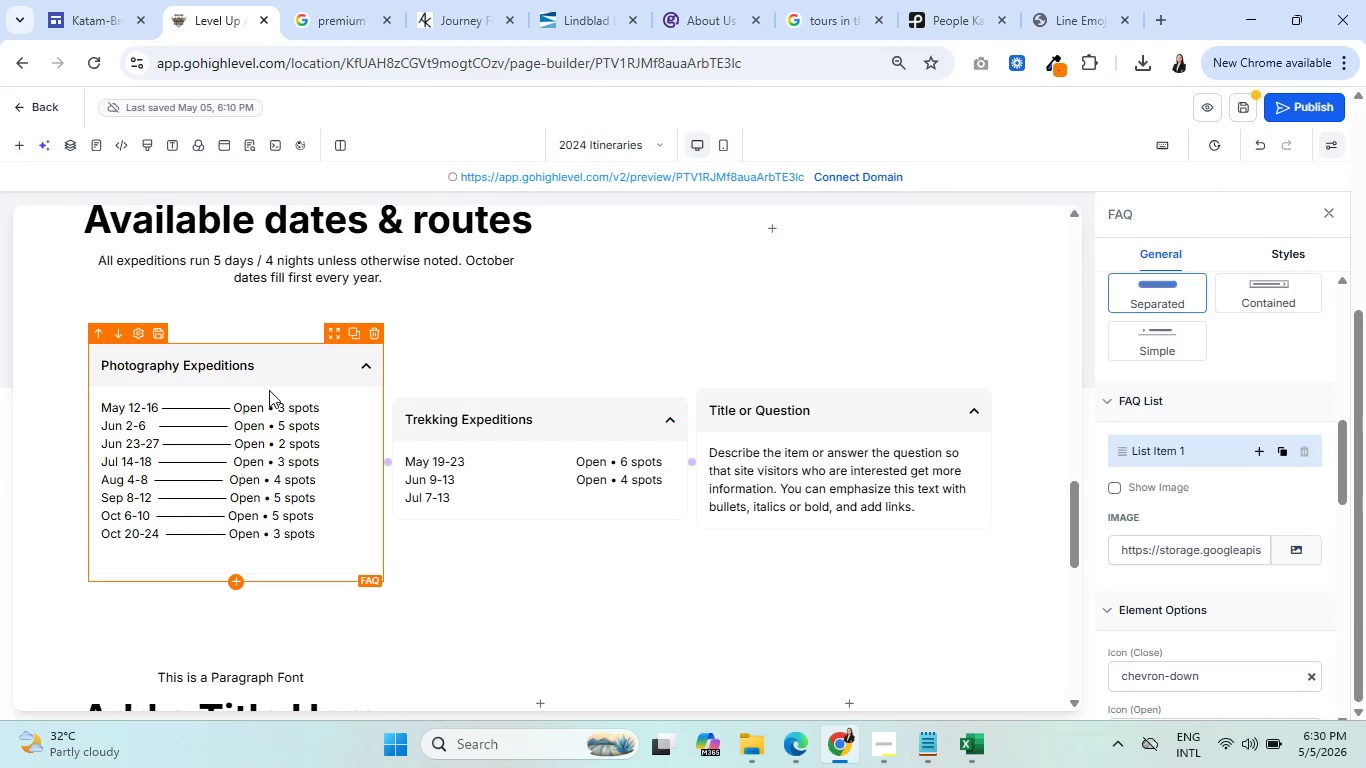 
wait(6.66)
 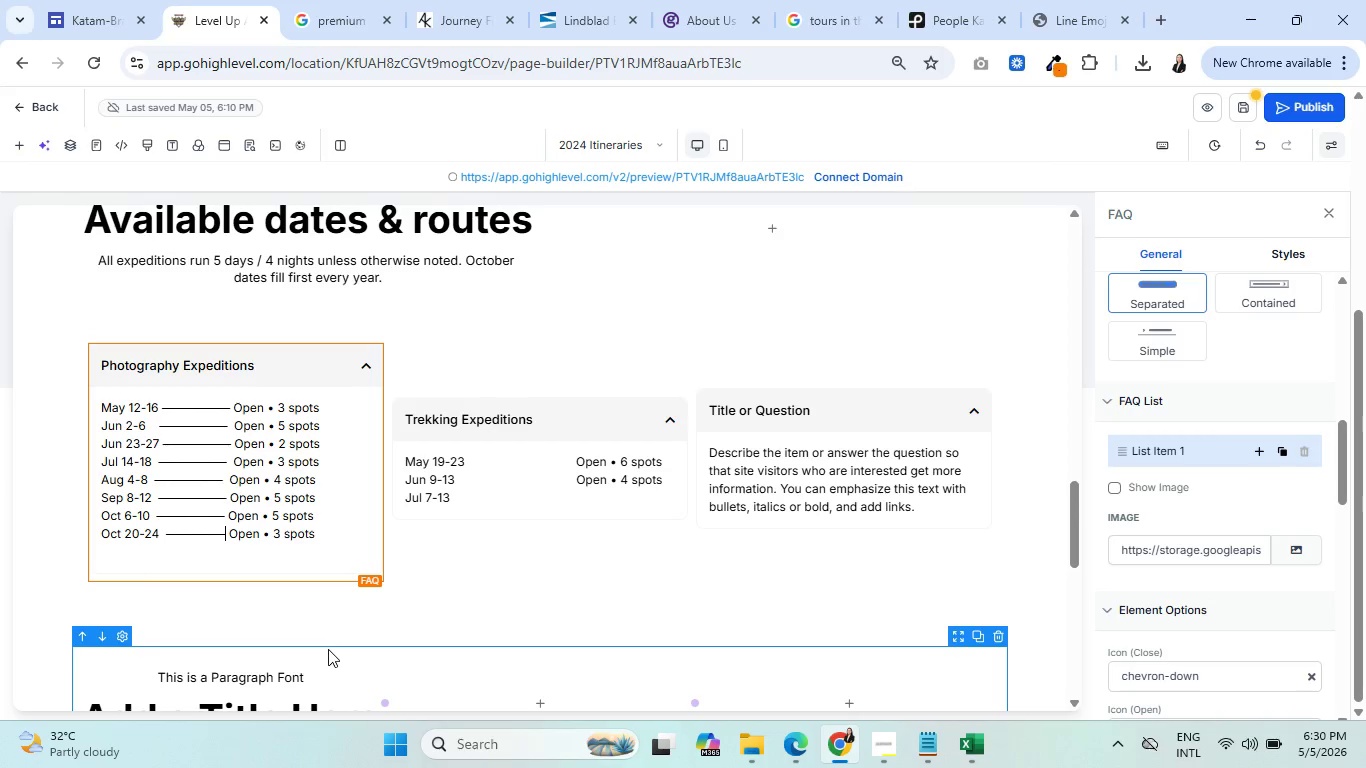 
left_click([489, 502])
 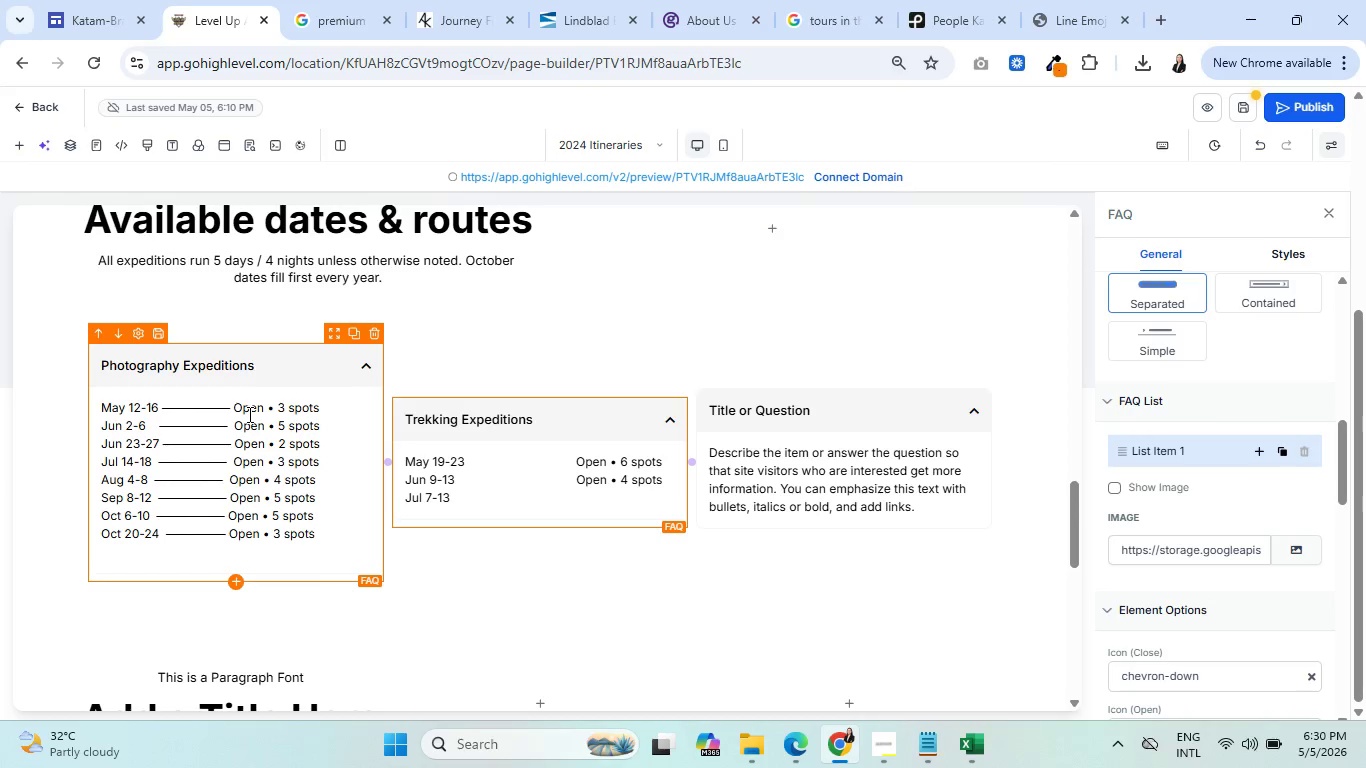 
wait(12.19)
 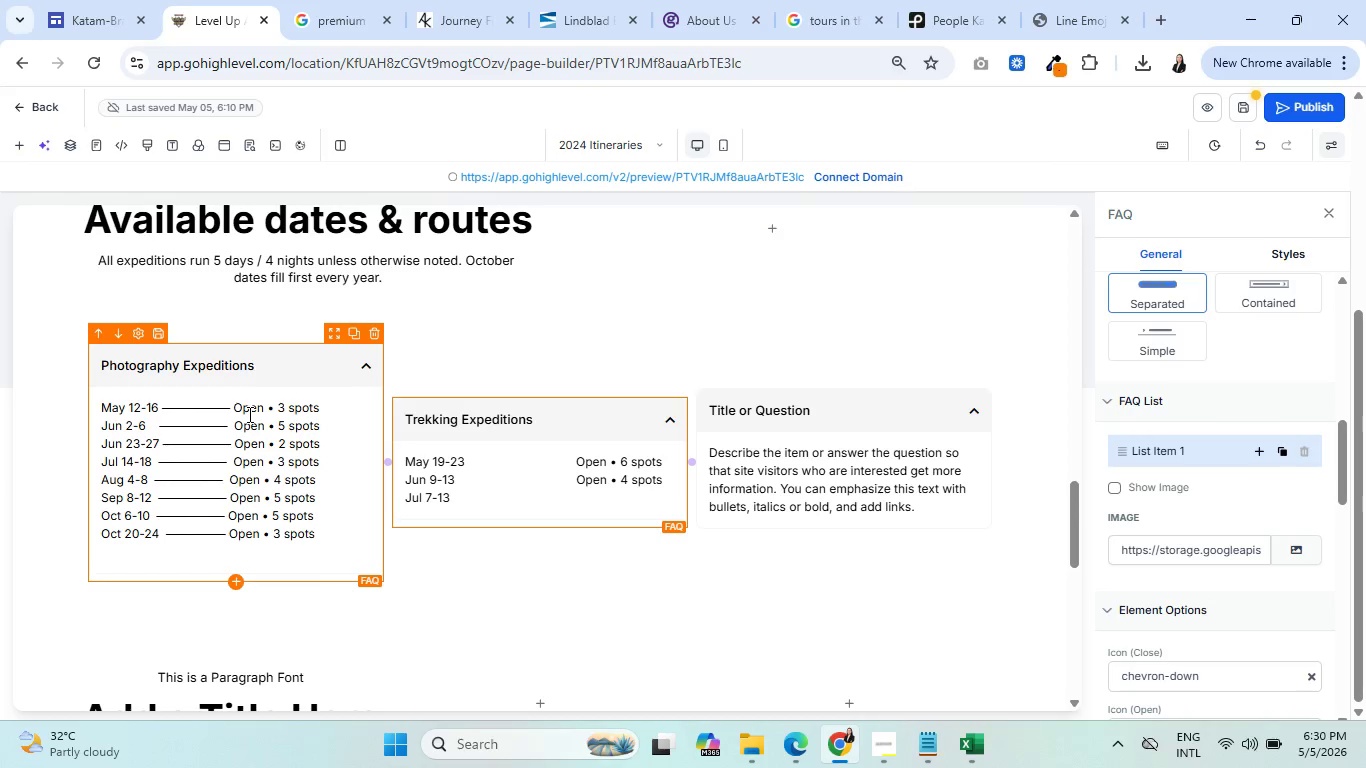 
left_click([585, 499])
 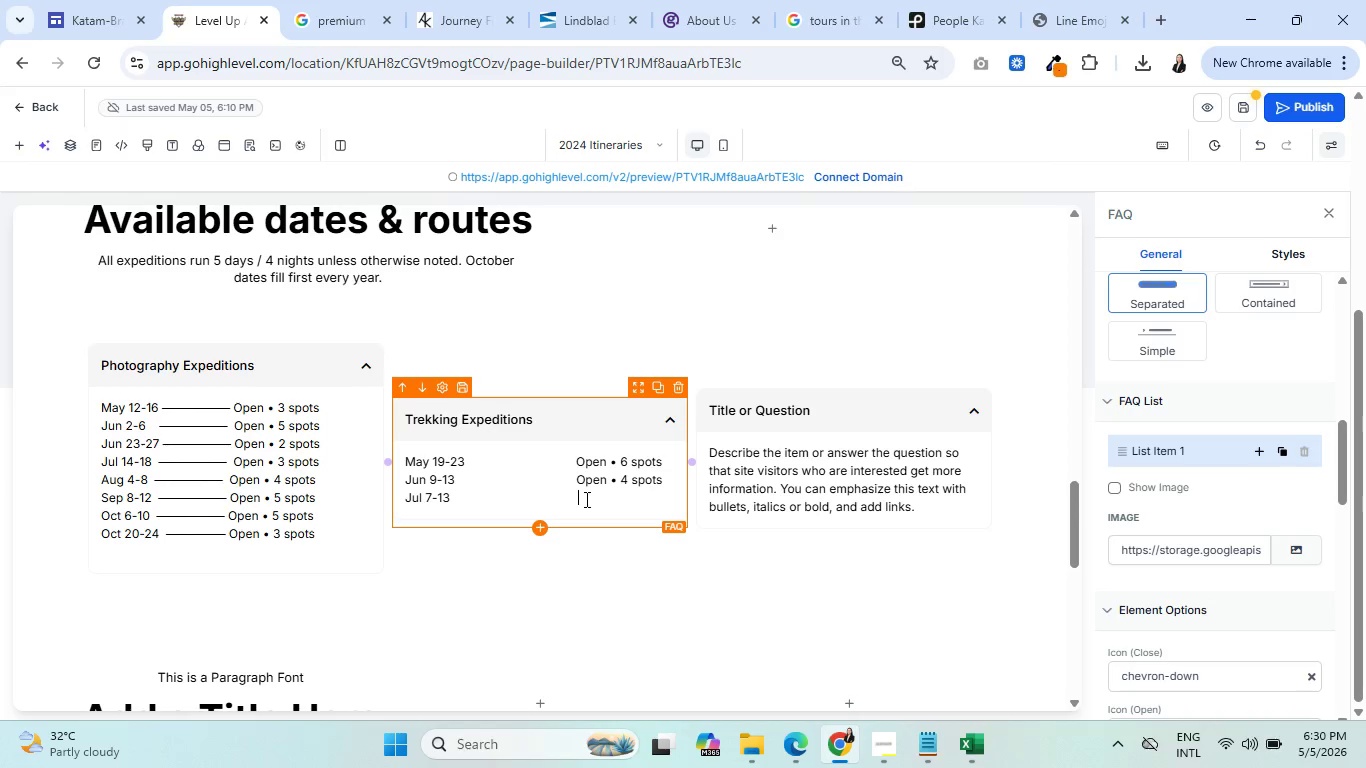 
type(Open )
key(Backspace)
key(Backspace)
key(Backspace)
key(Backspace)
key(Backspace)
 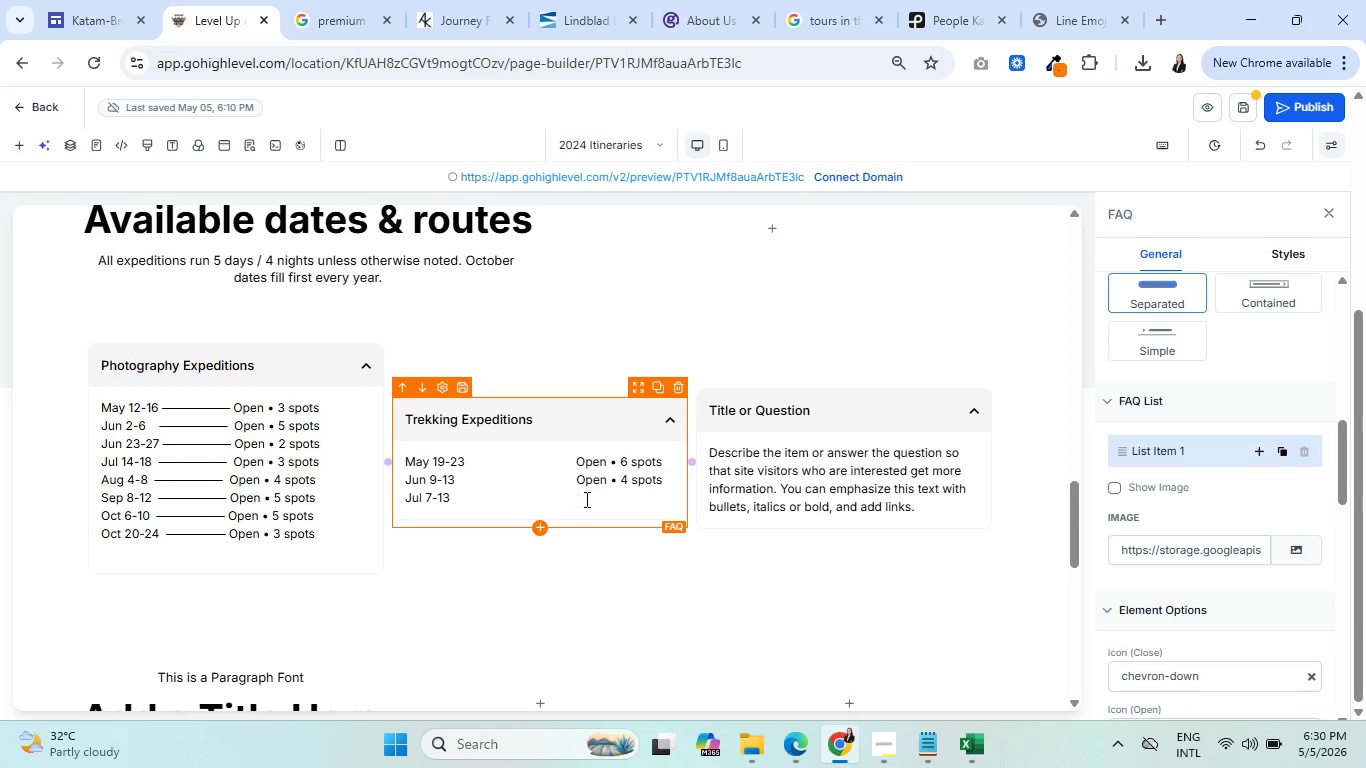 
key(Control+V)
 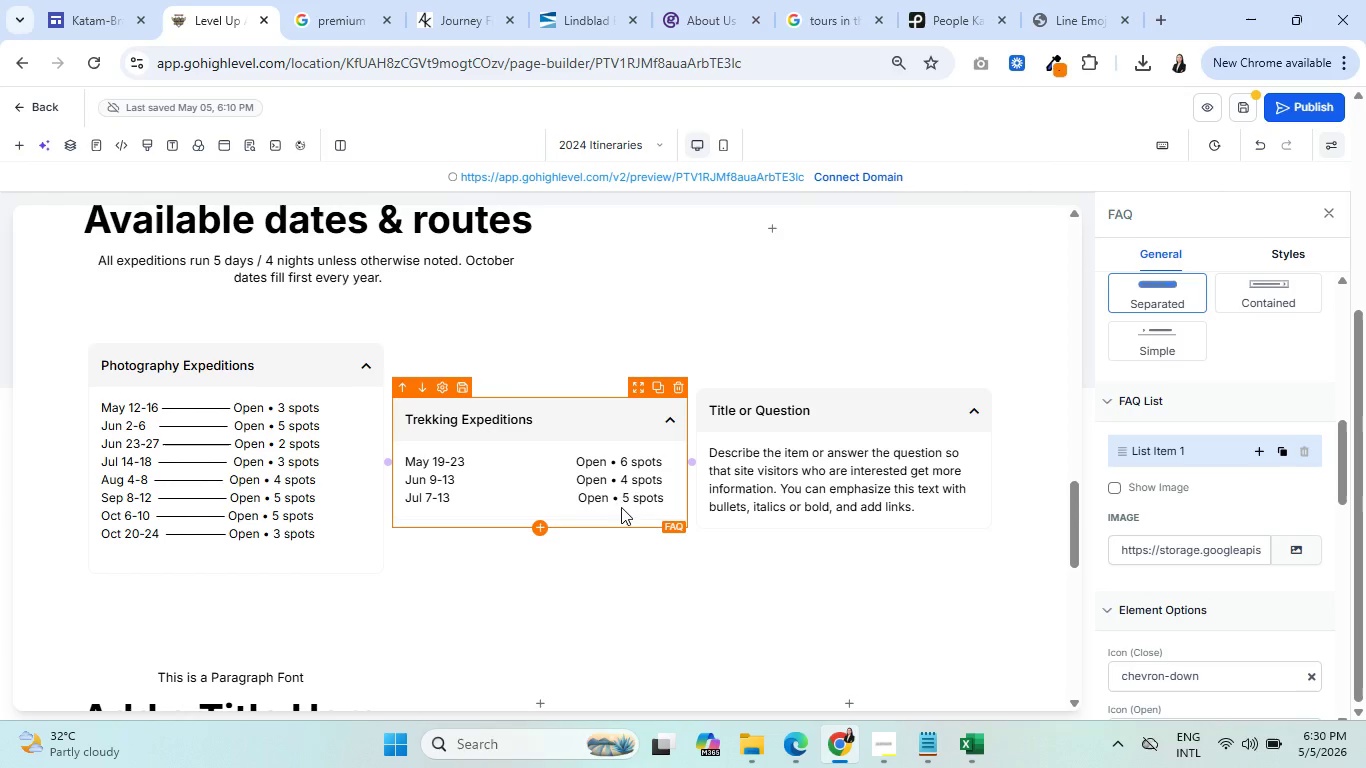 
left_click([573, 496])
 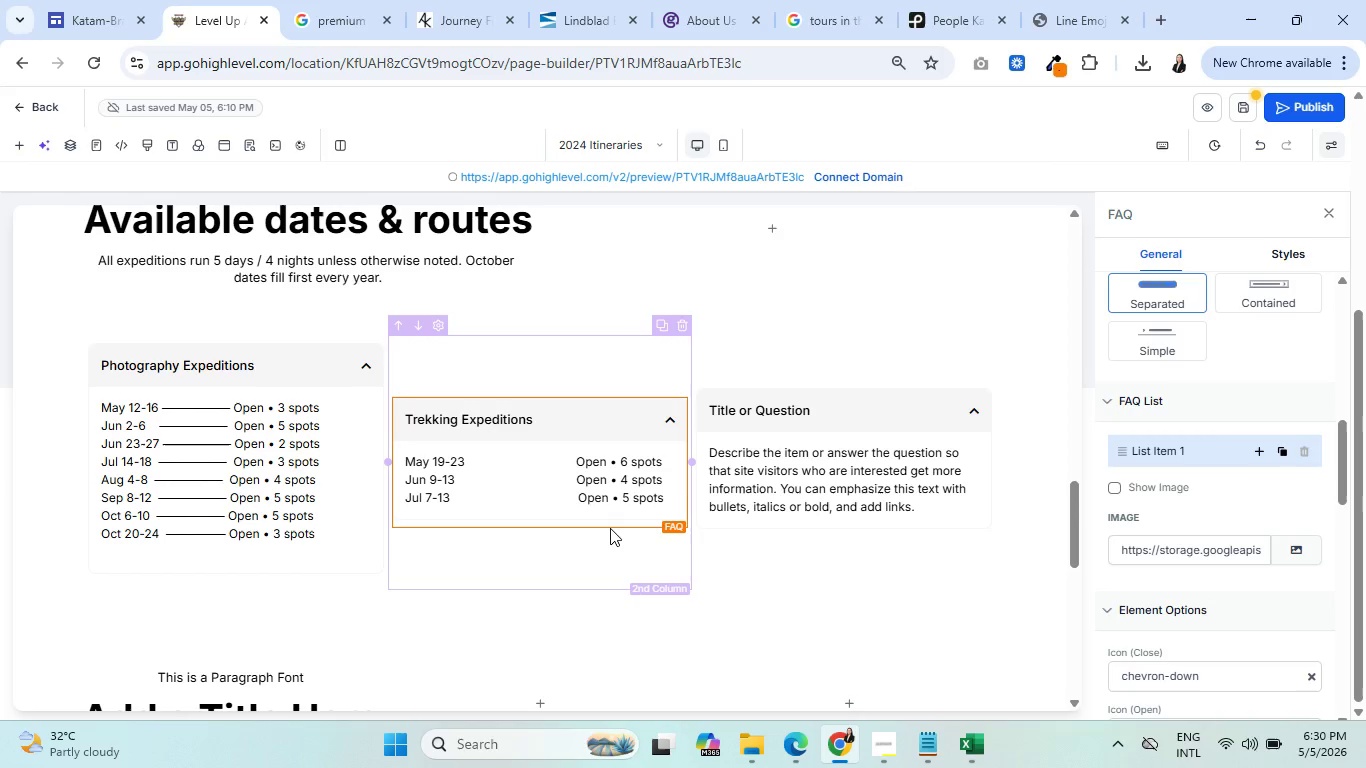 
key(Delete)
 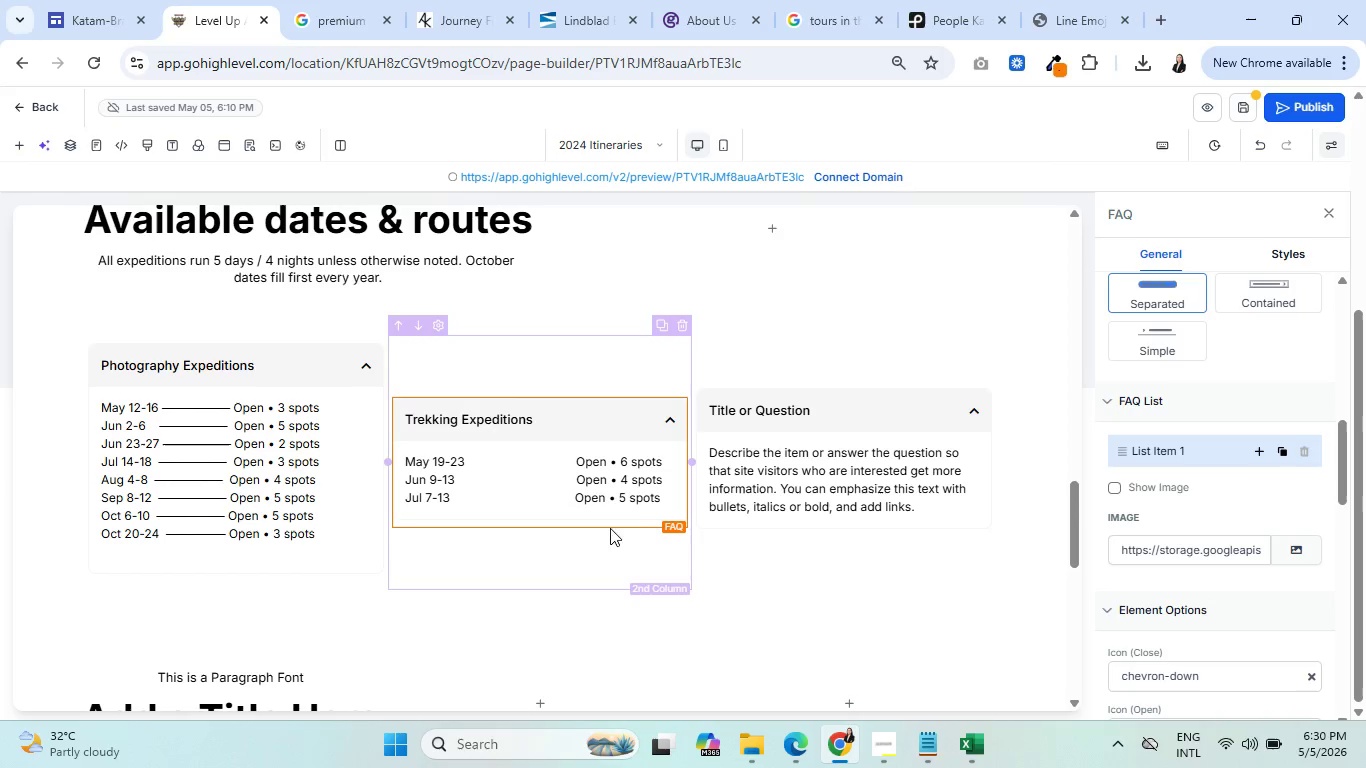 
wait(6.94)
 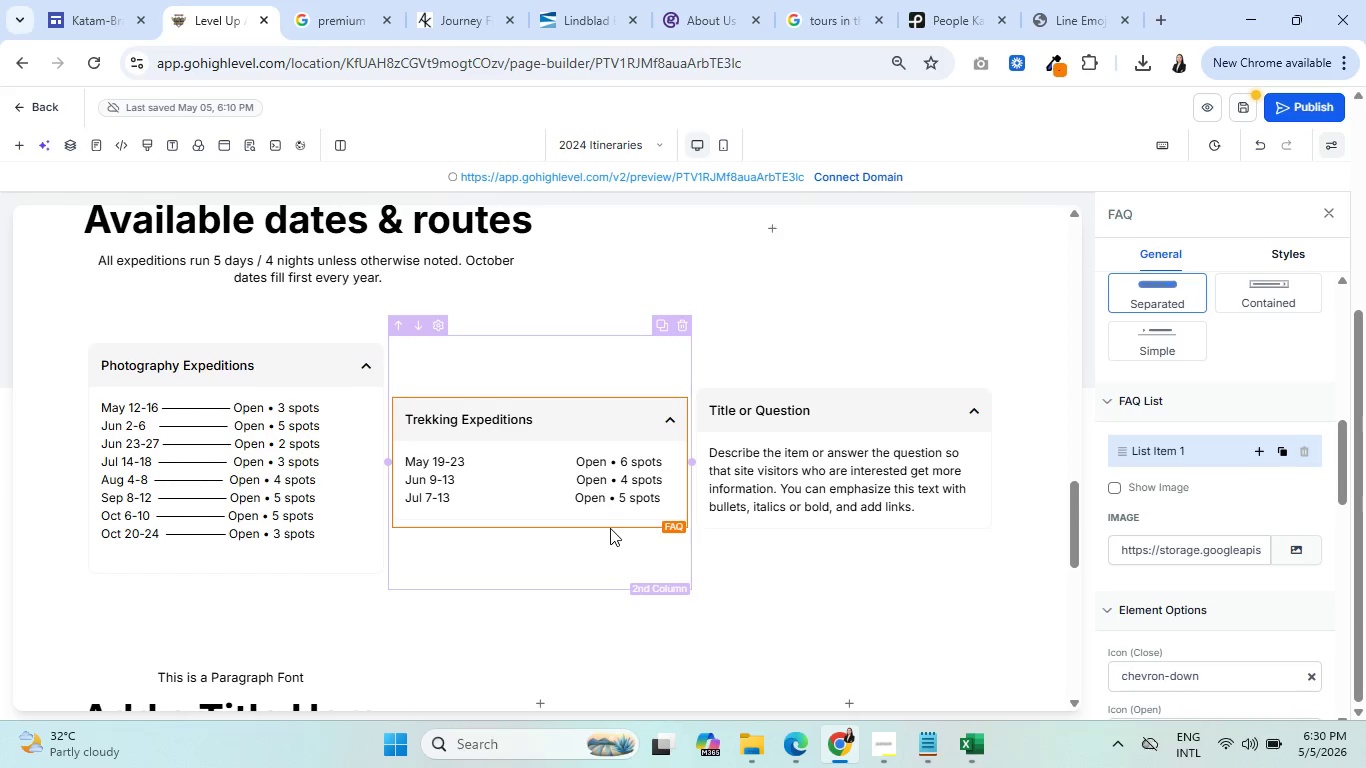 
key(Backspace)
 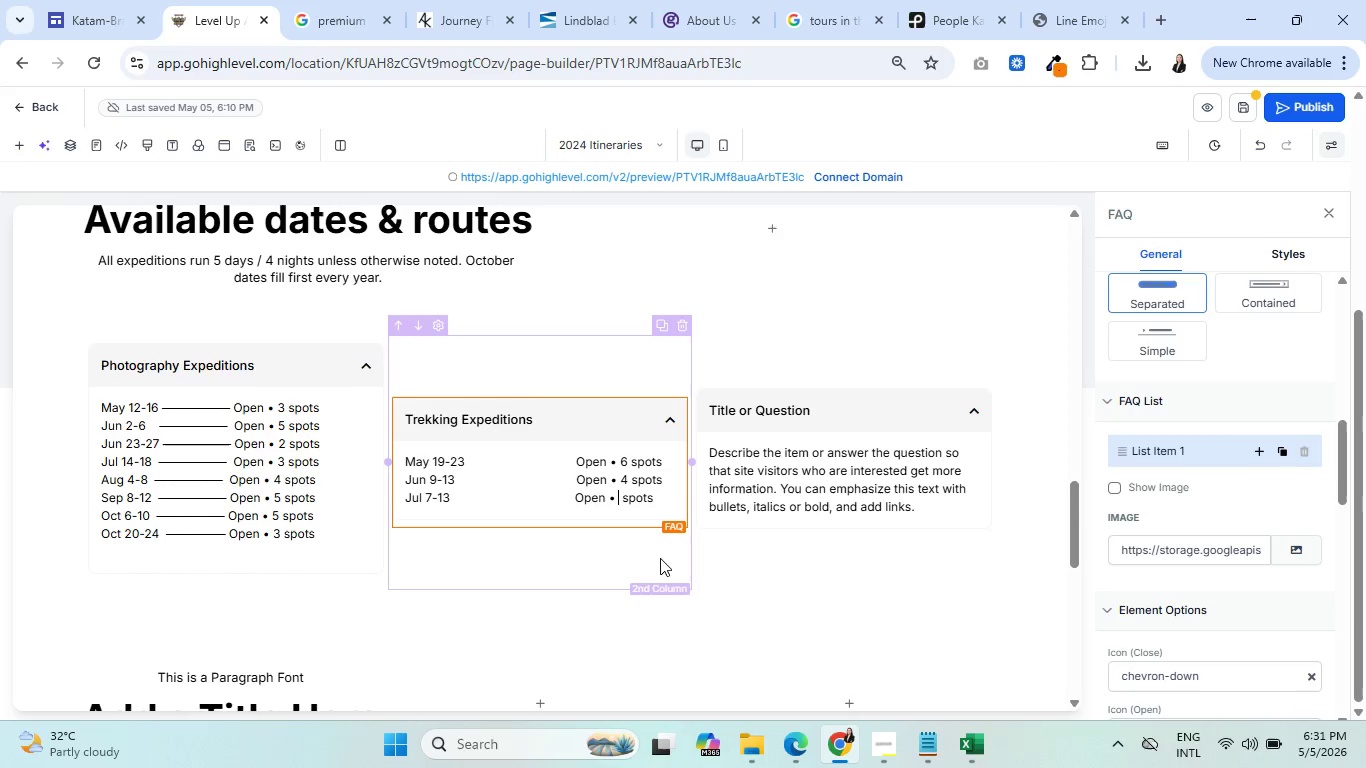 
key(2)
 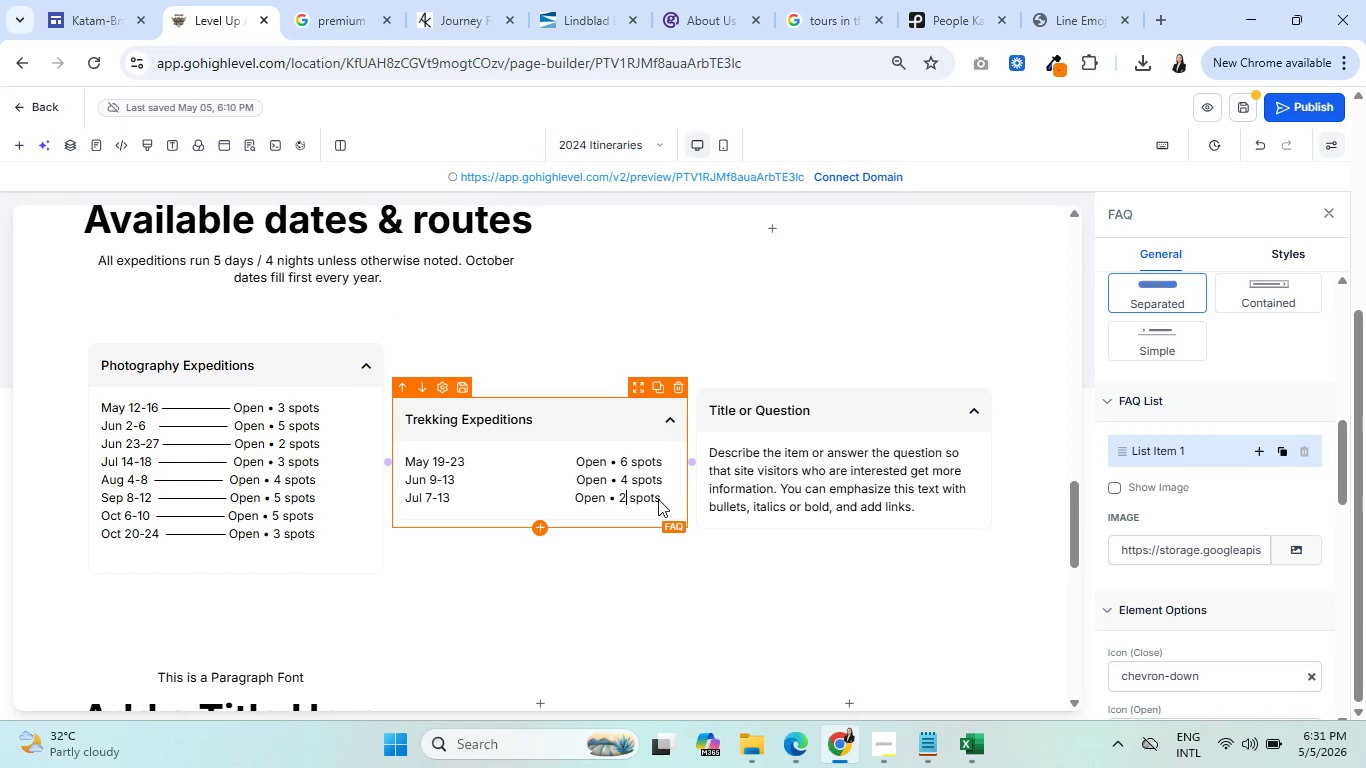 
left_click([660, 499])
 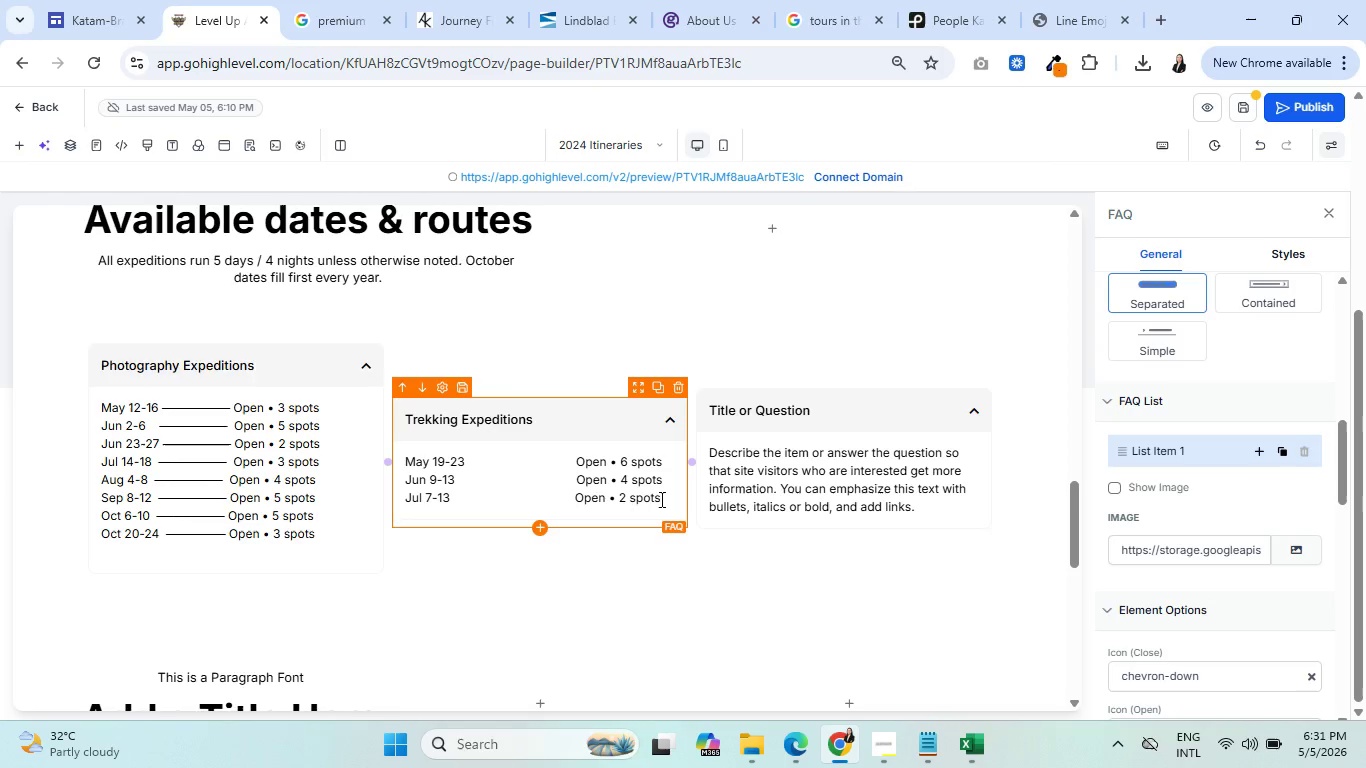 
key(Enter)
 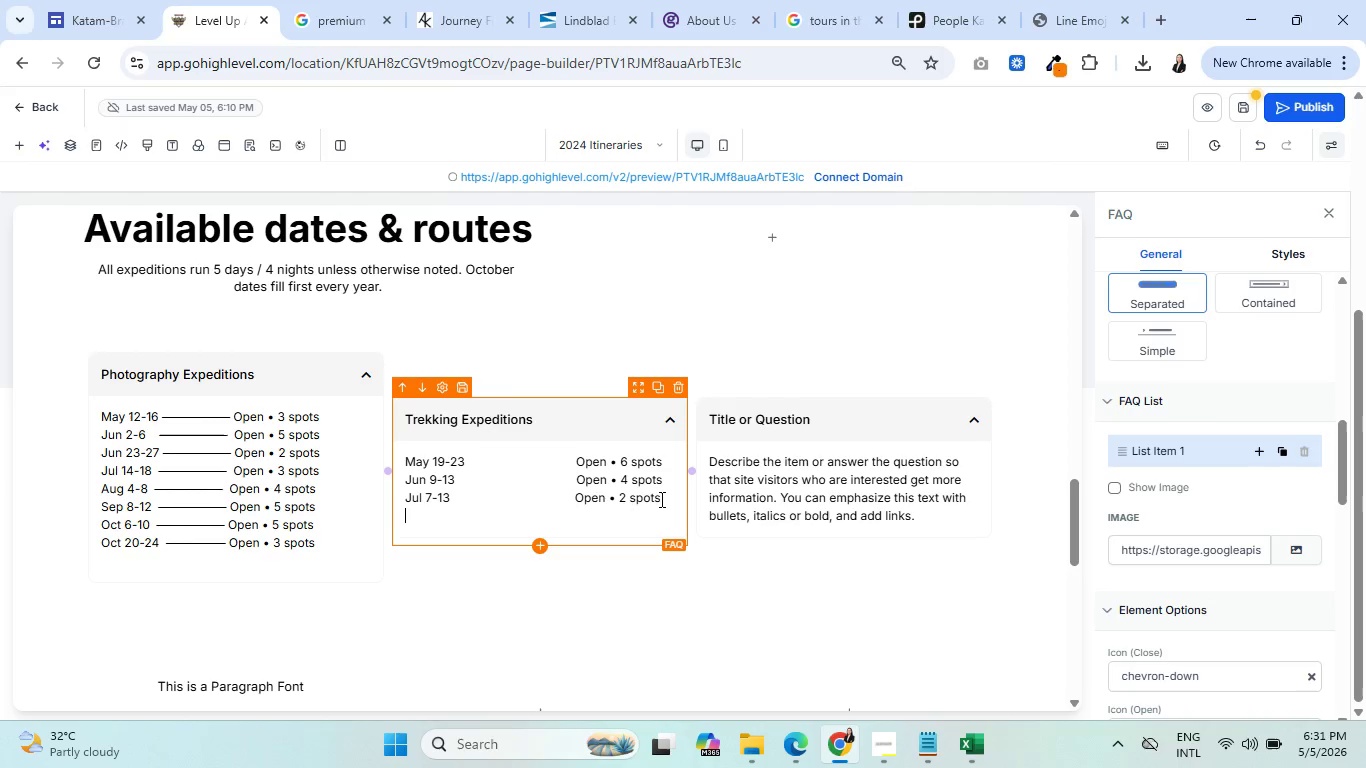 
wait(7.0)
 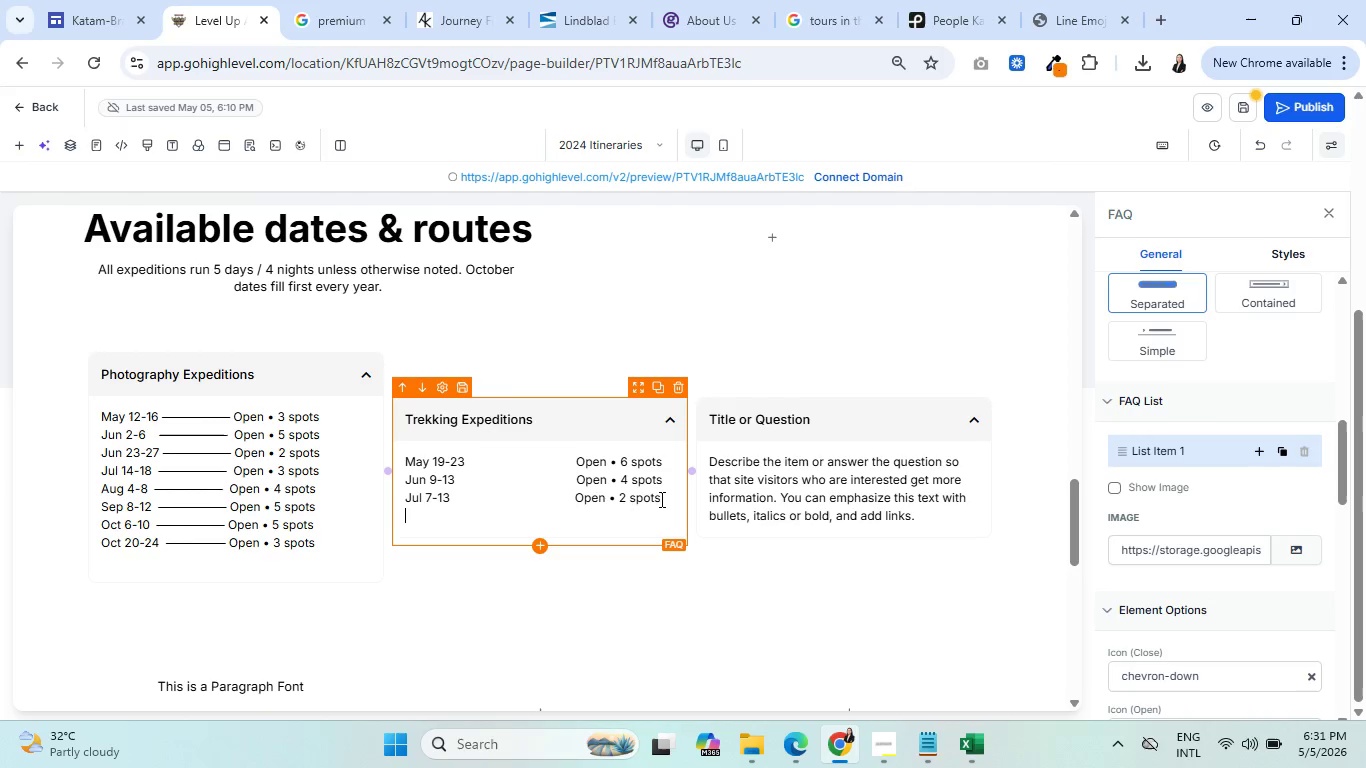 
type(Aug 11-15)
 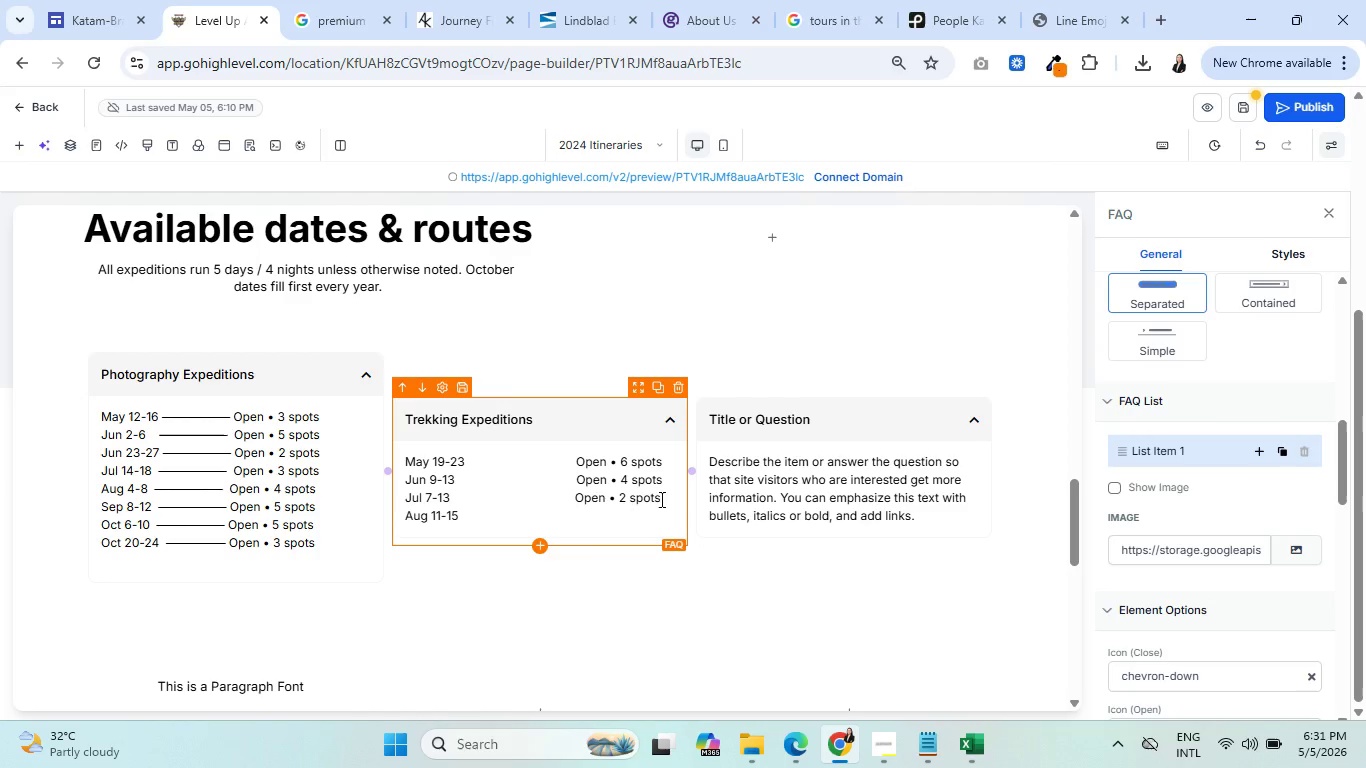 
hold_key(key=Space, duration=1.5)
 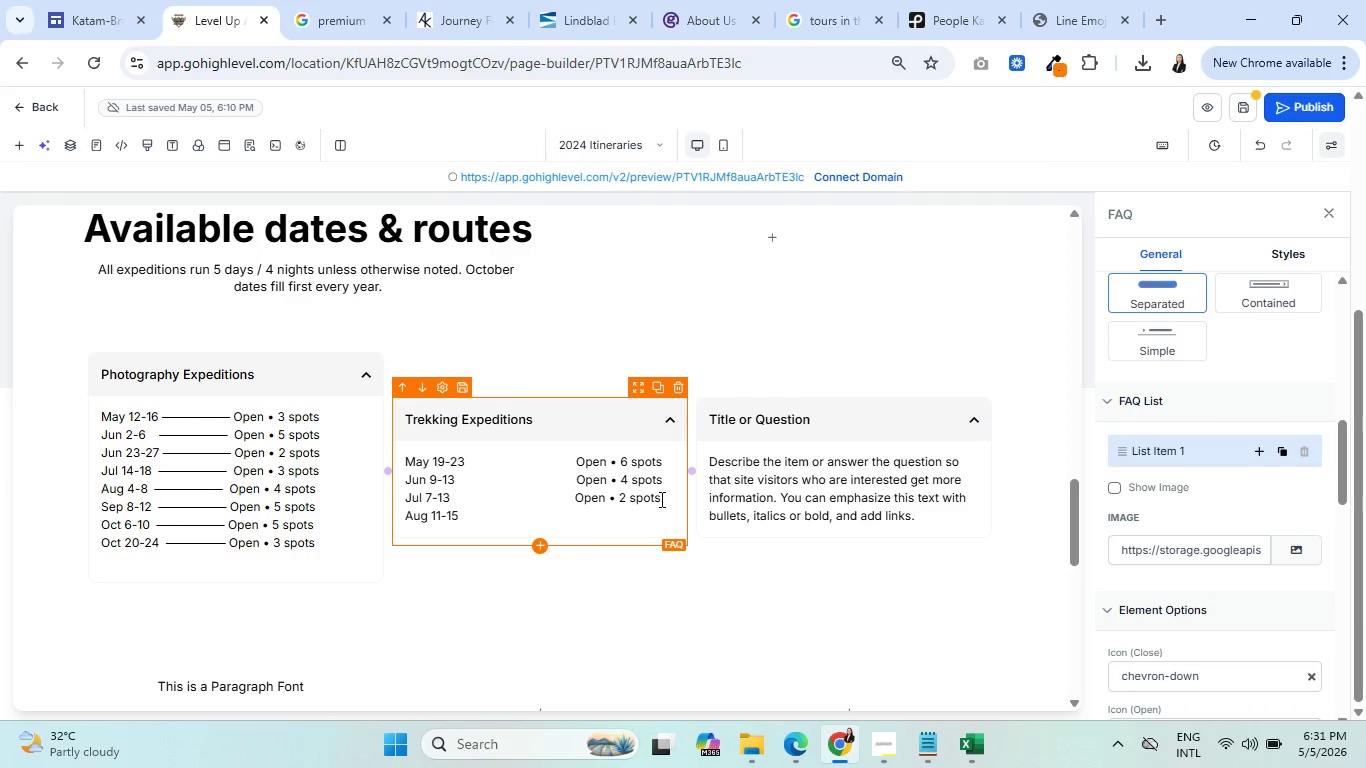 
key(Control+V)
 